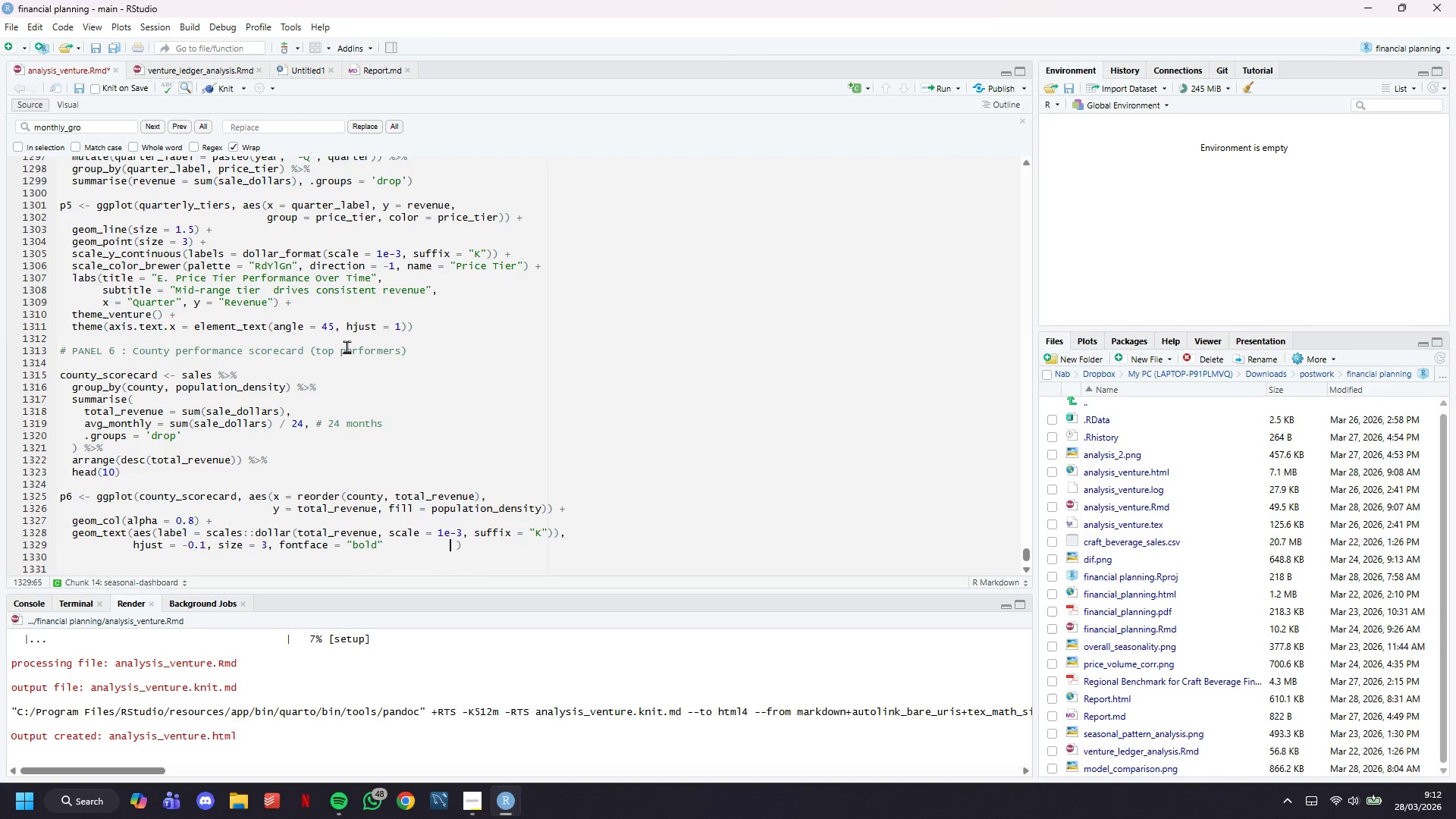 
key(ArrowRight)
 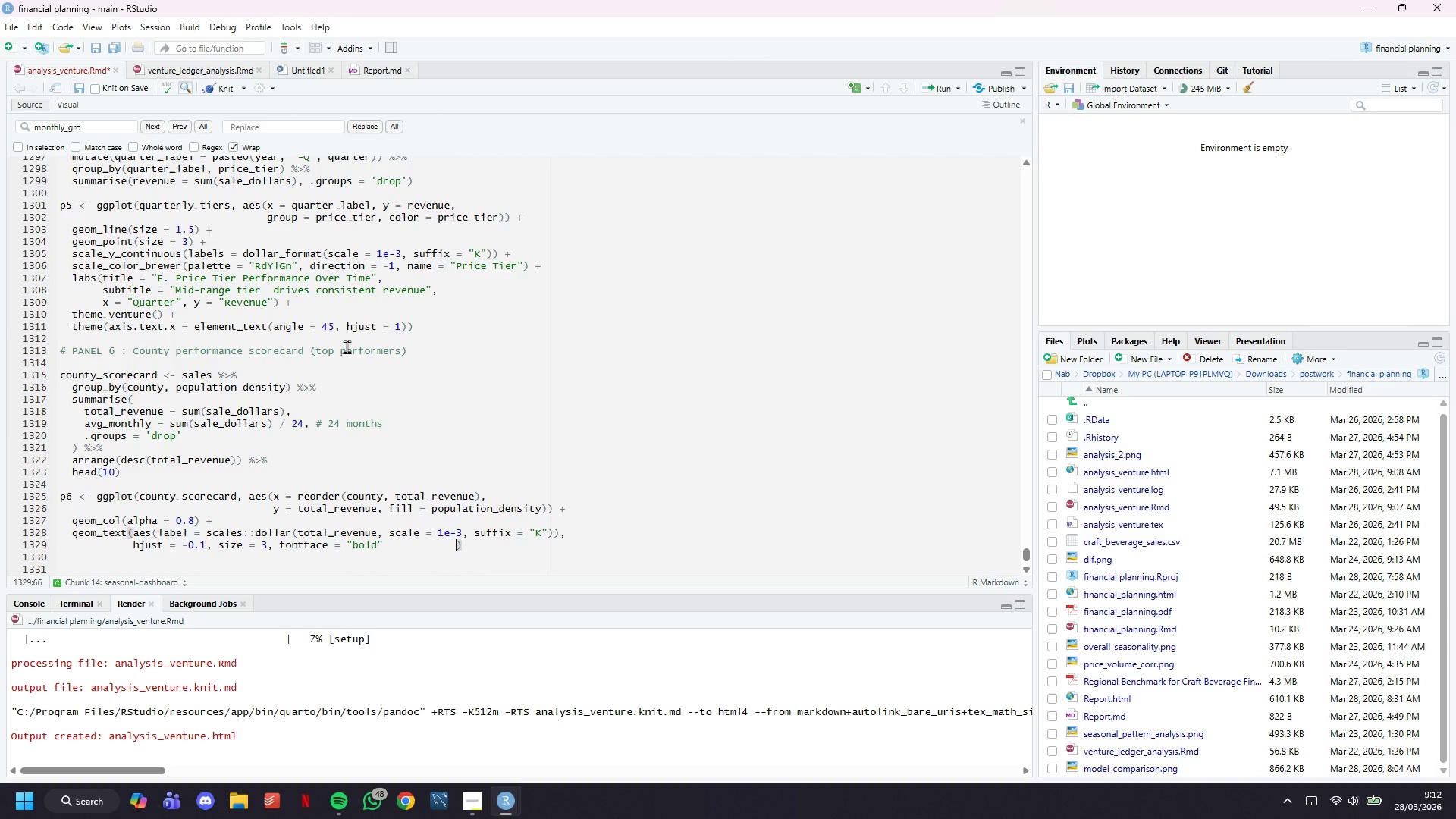 
hold_key(key=Backspace, duration=0.64)
 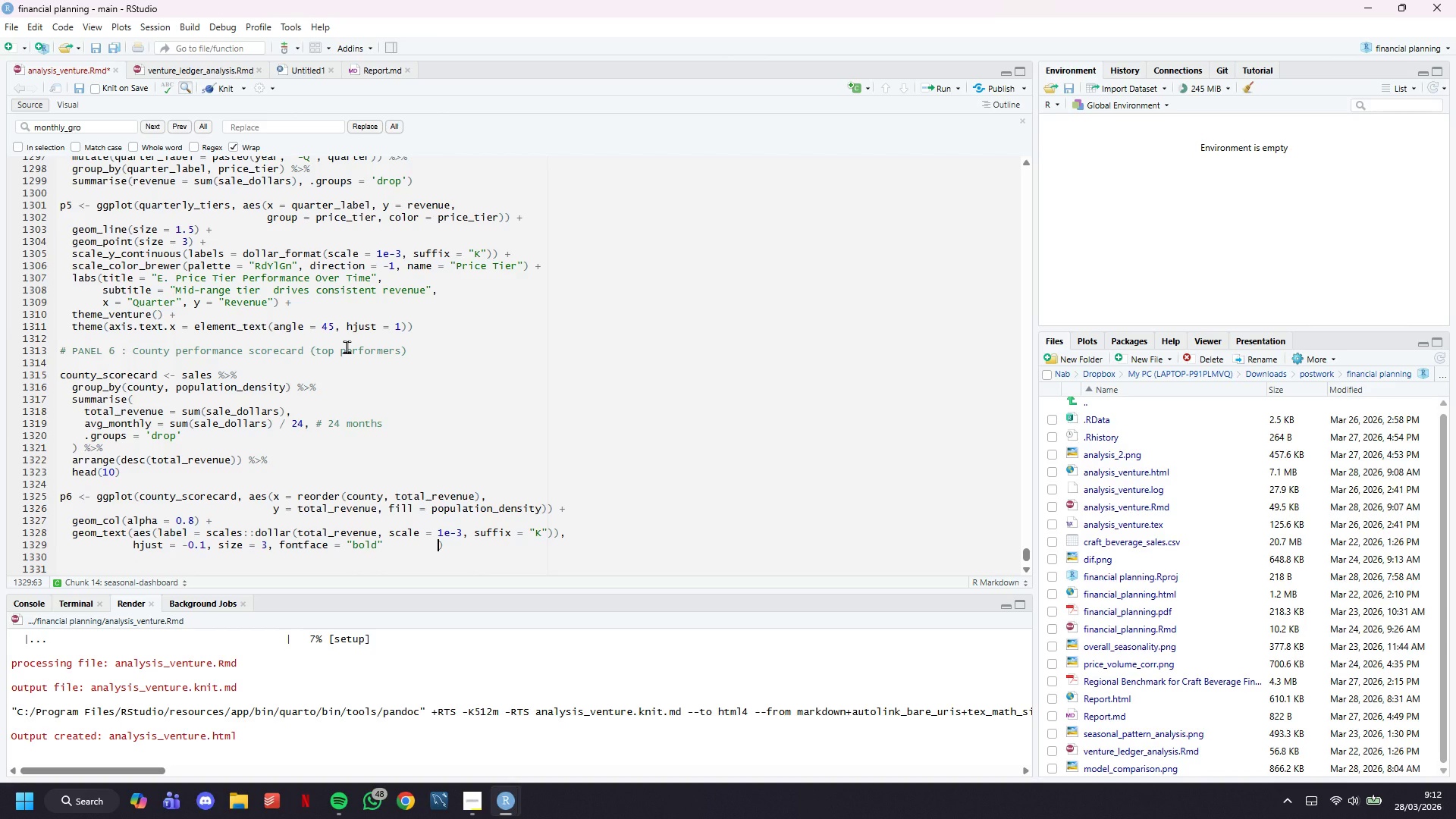 
key(Backspace)
 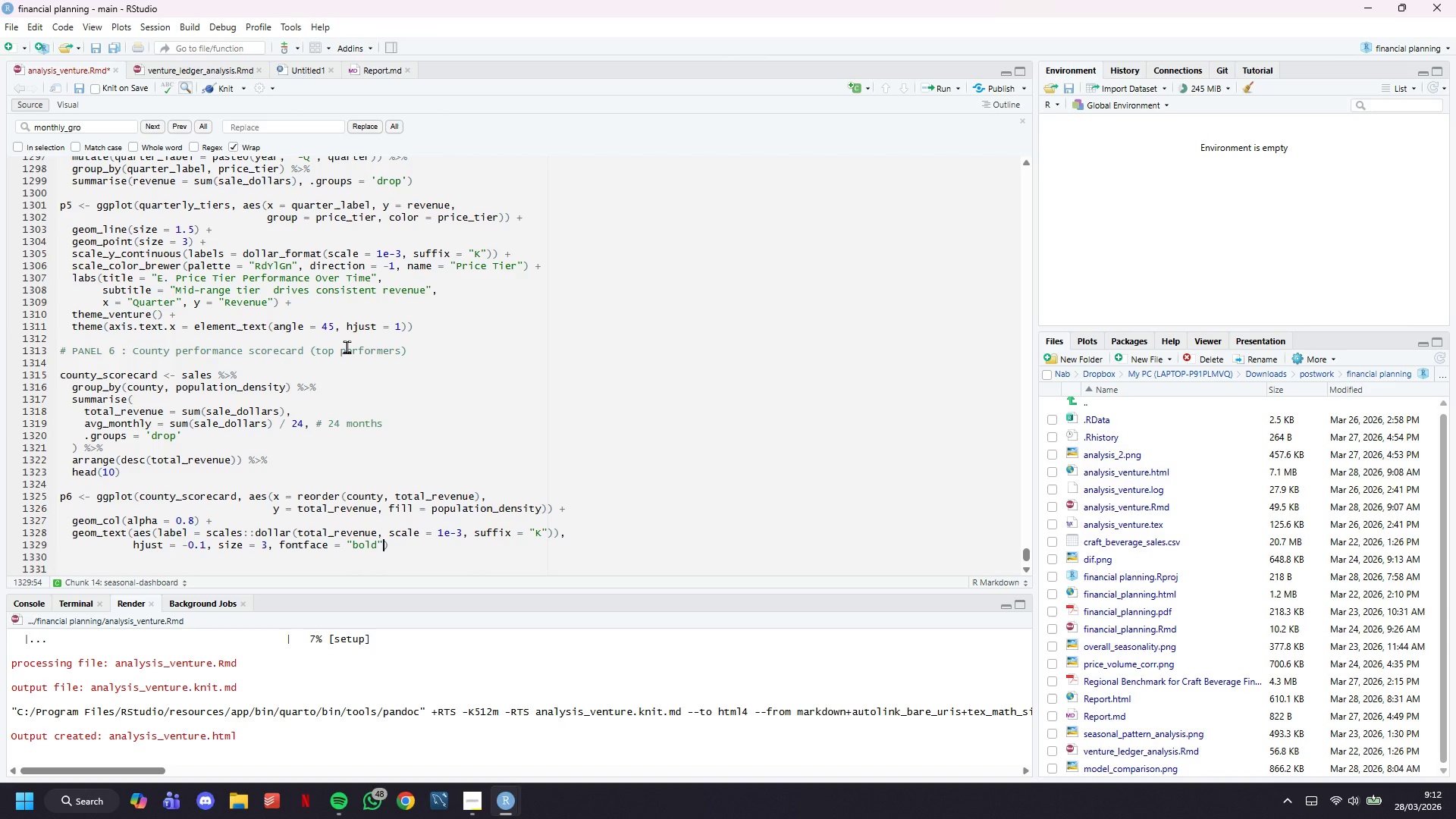 
key(ArrowRight)
 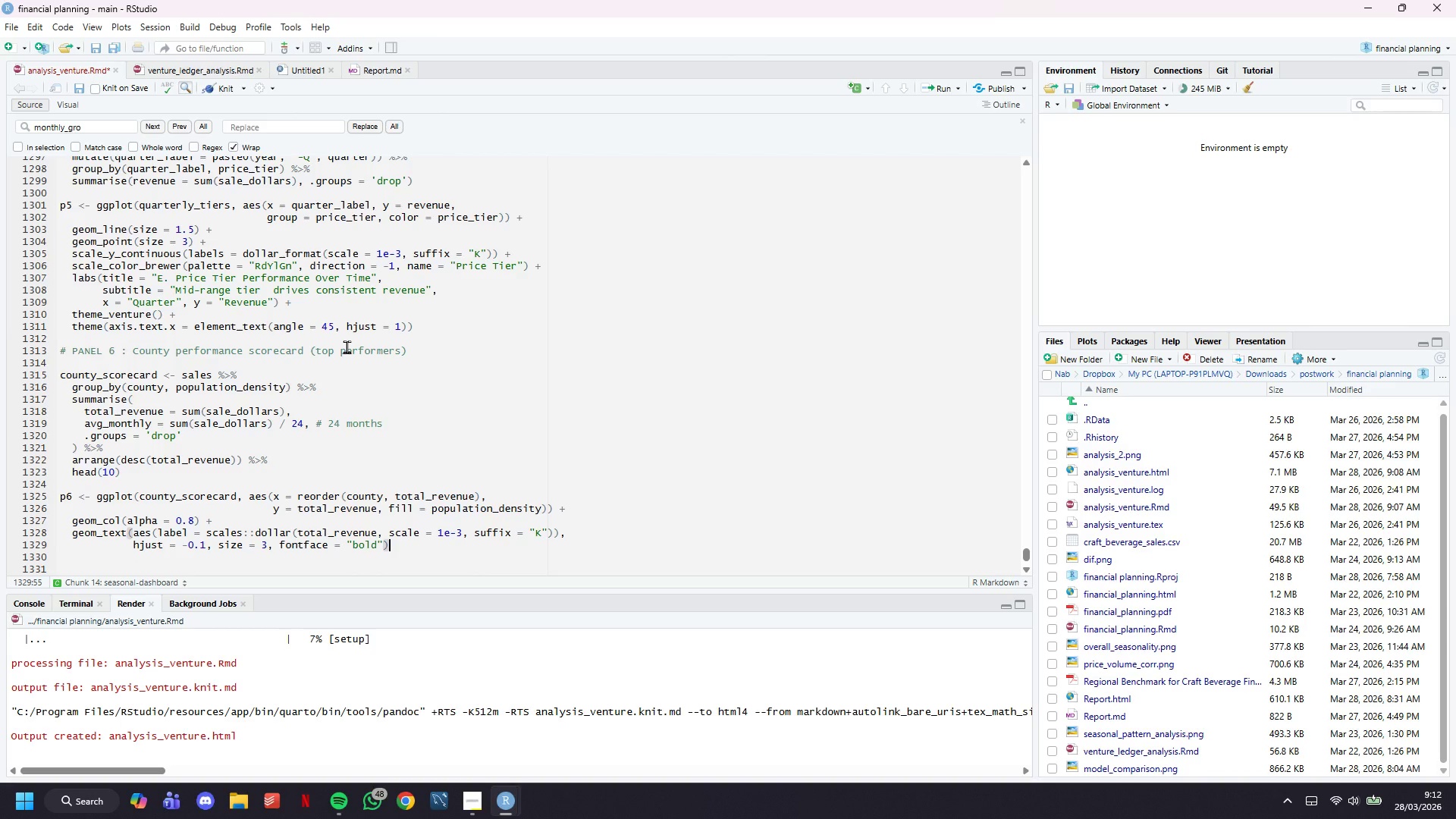 
key(Space)
 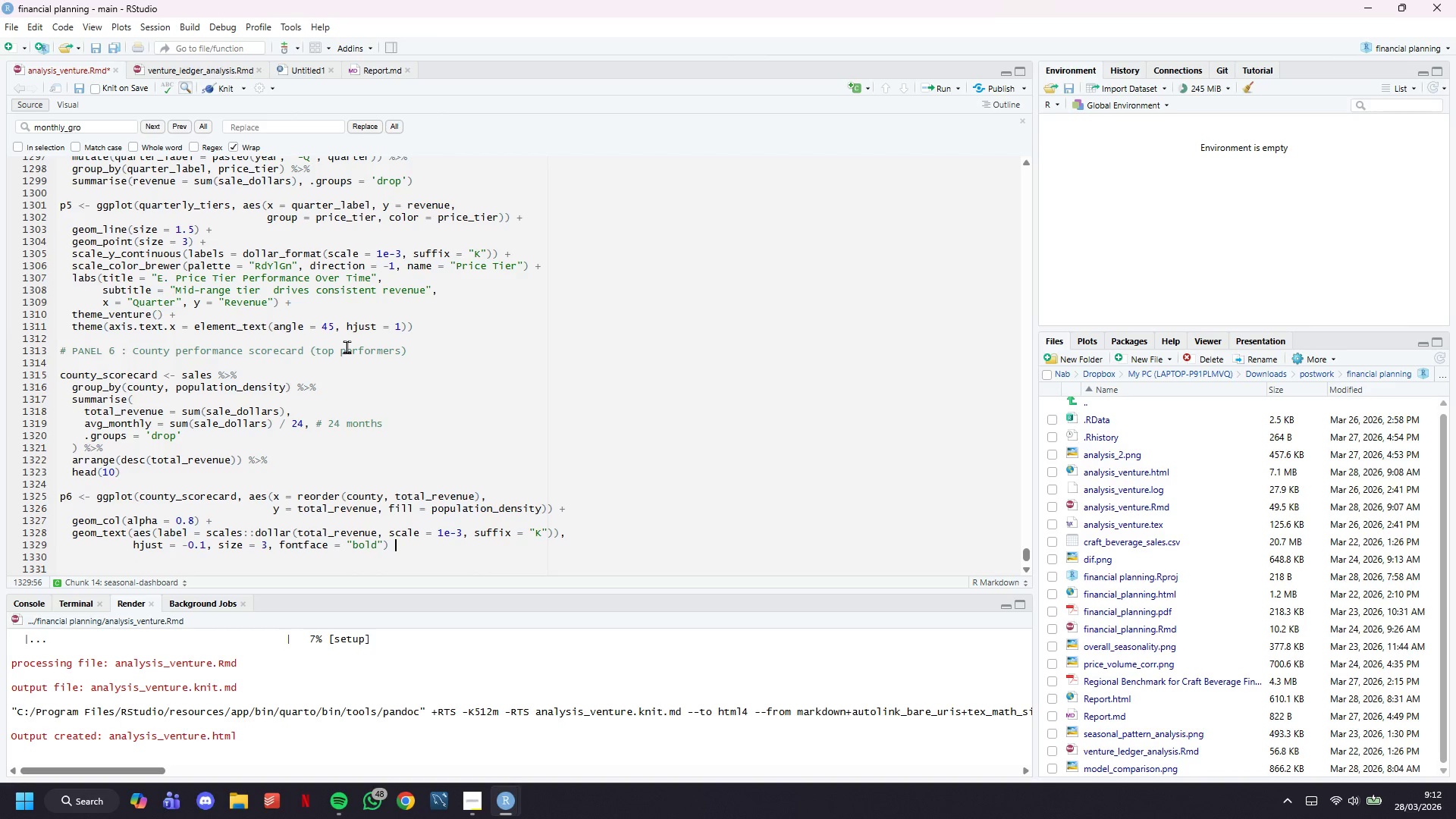 
key(Shift+Equal)
 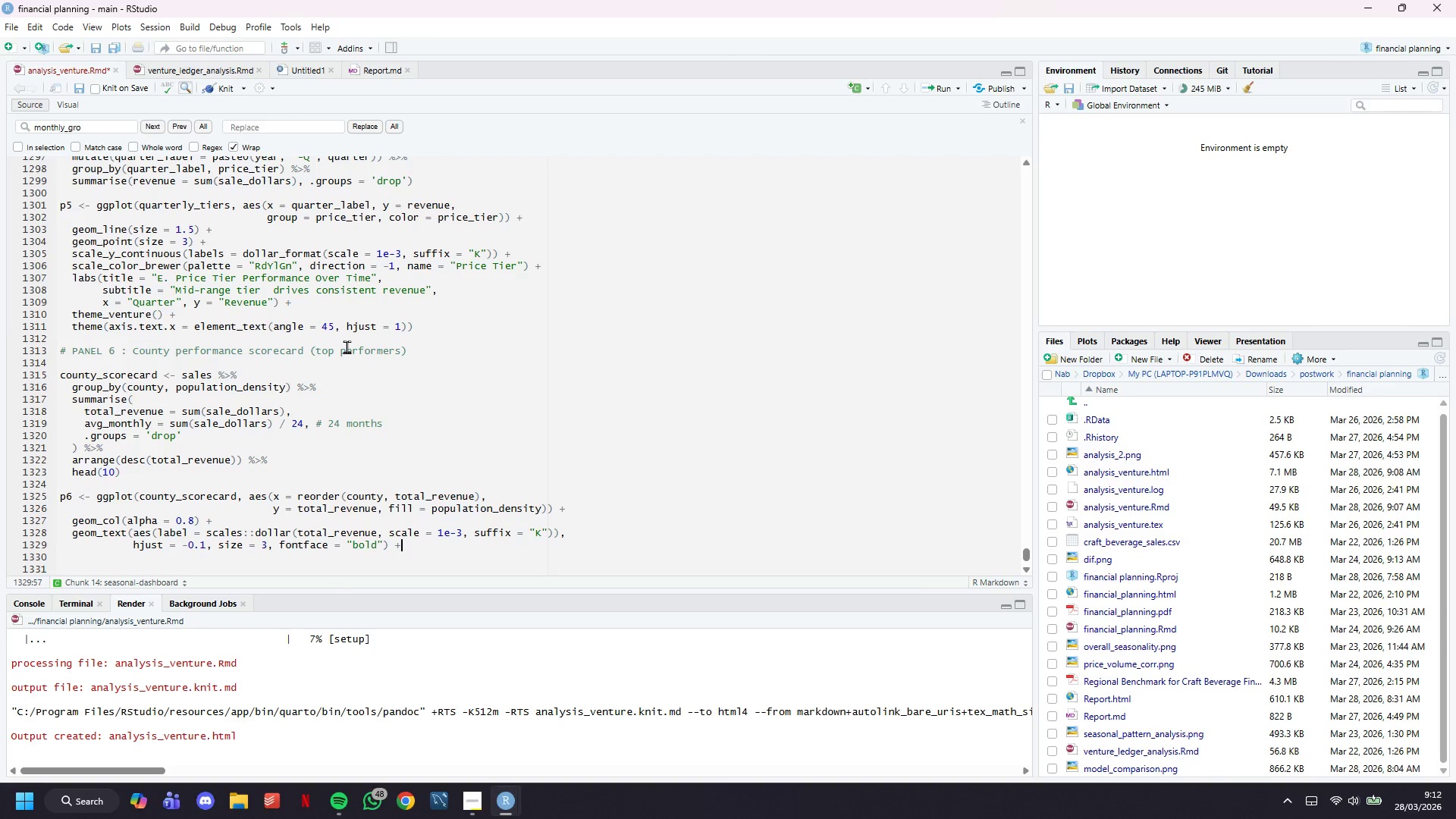 
key(Enter)
 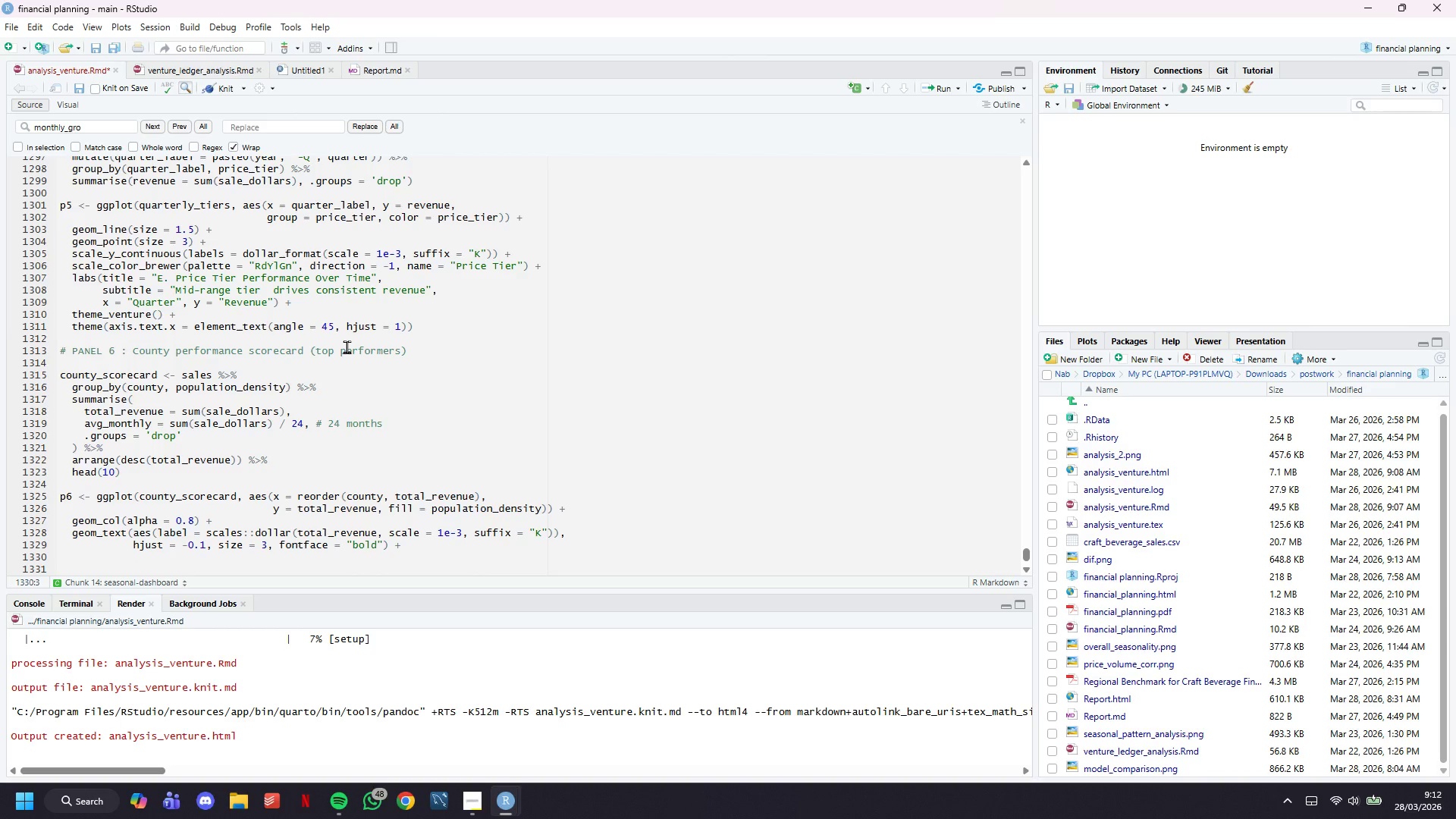 
scroll: coordinate [350, 359], scroll_direction: down, amount: 8.0
 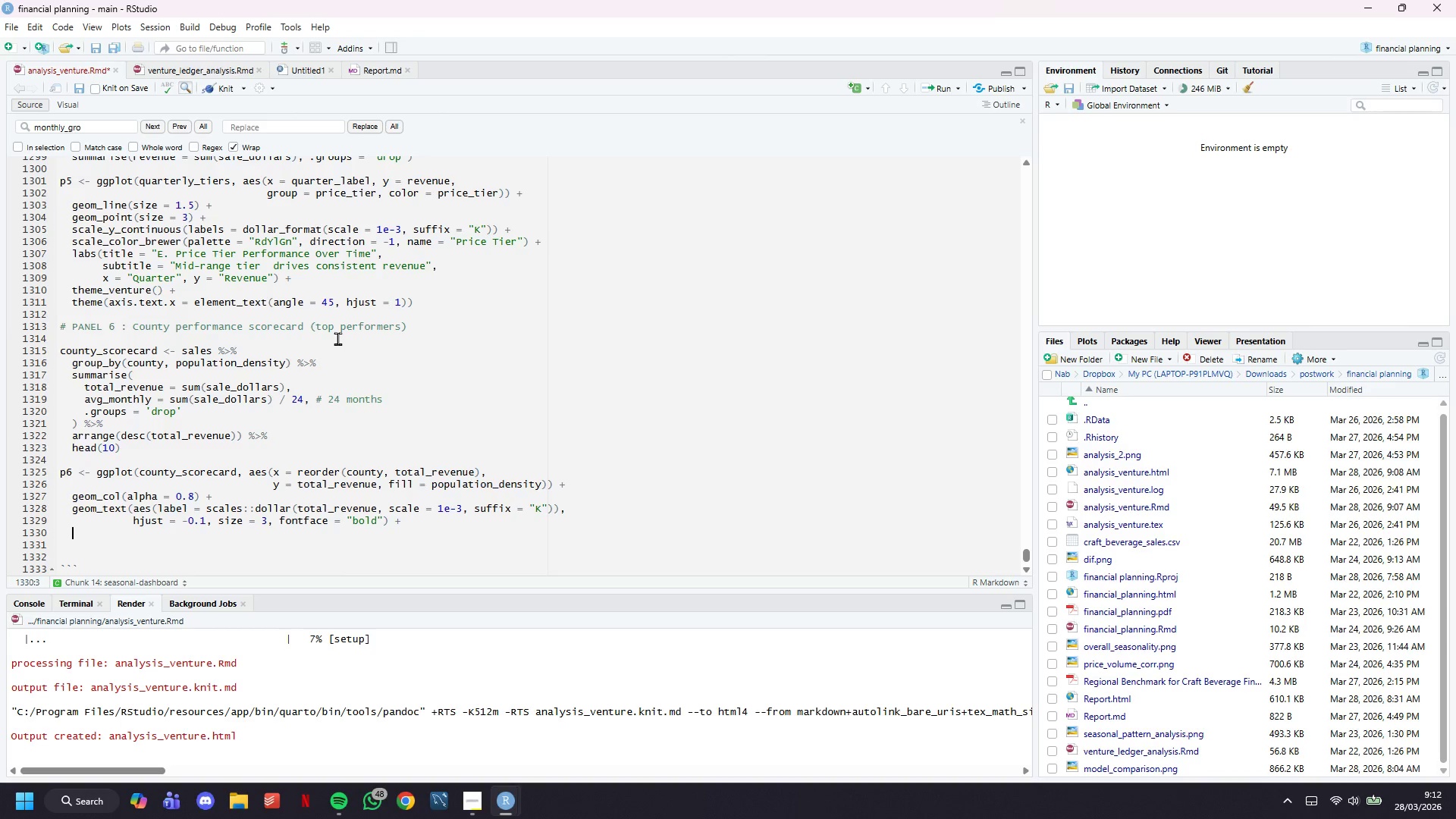 
left_click([336, 338])
 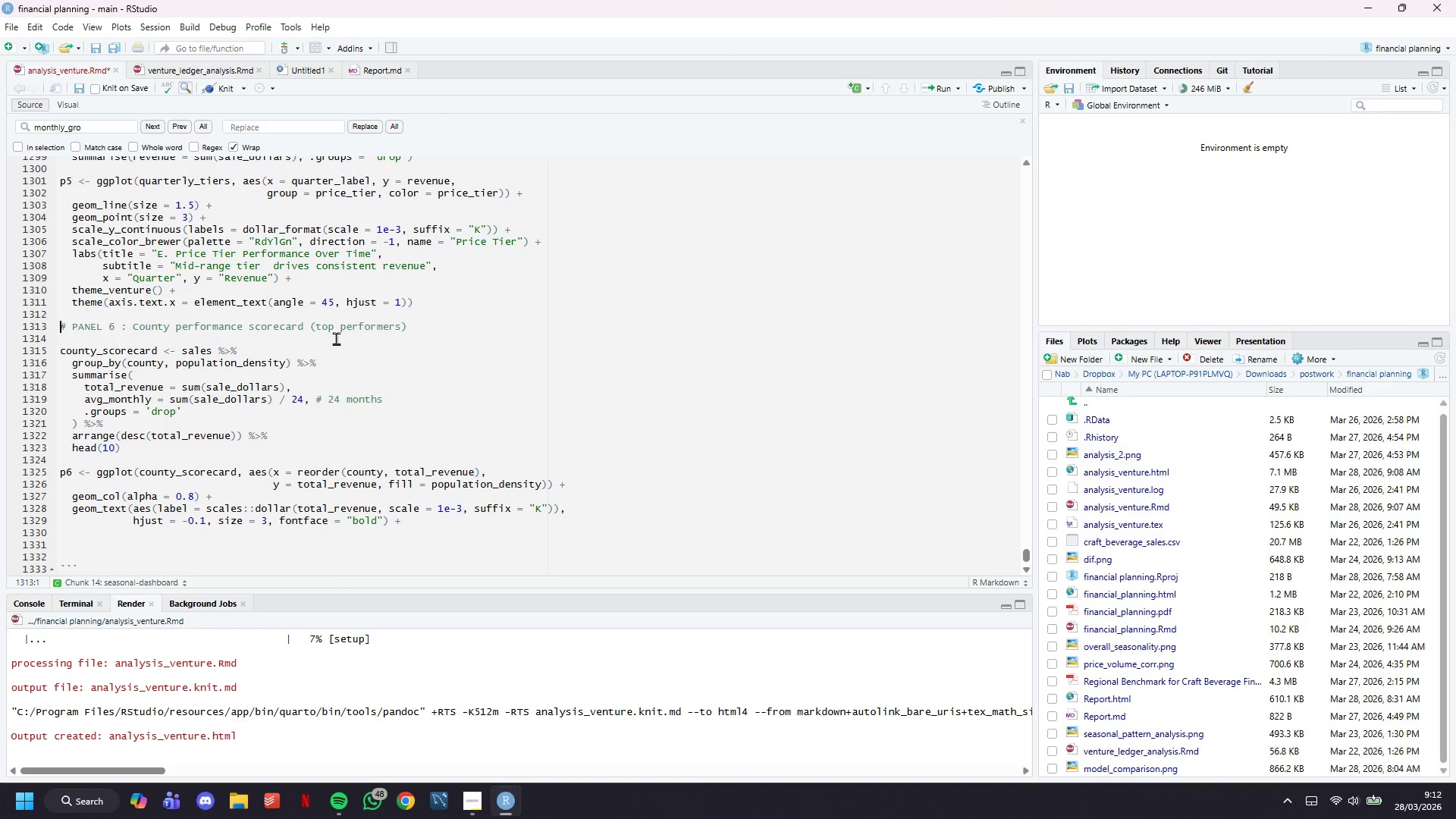 
key(ArrowUp)
 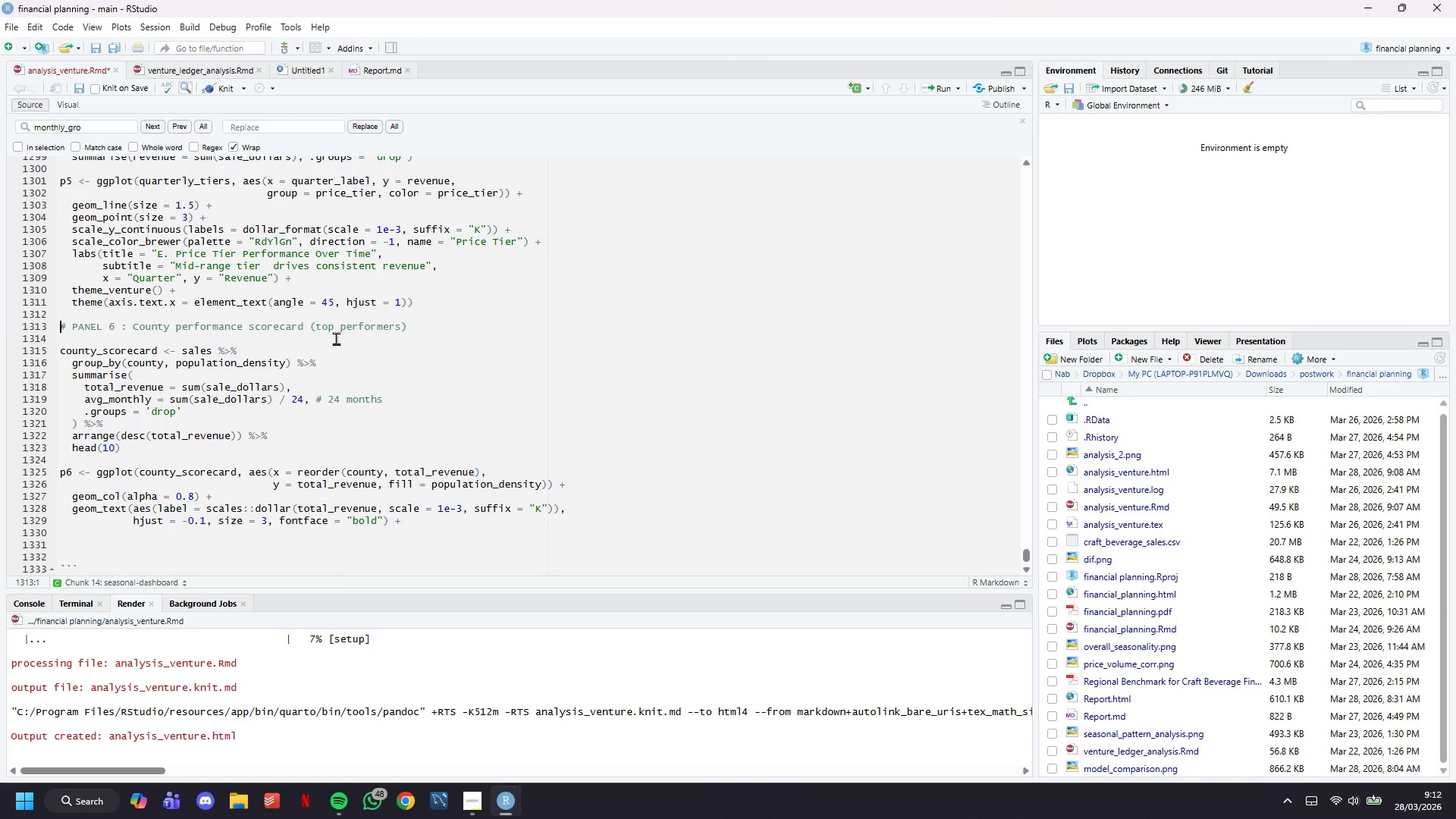 
key(ArrowUp)
 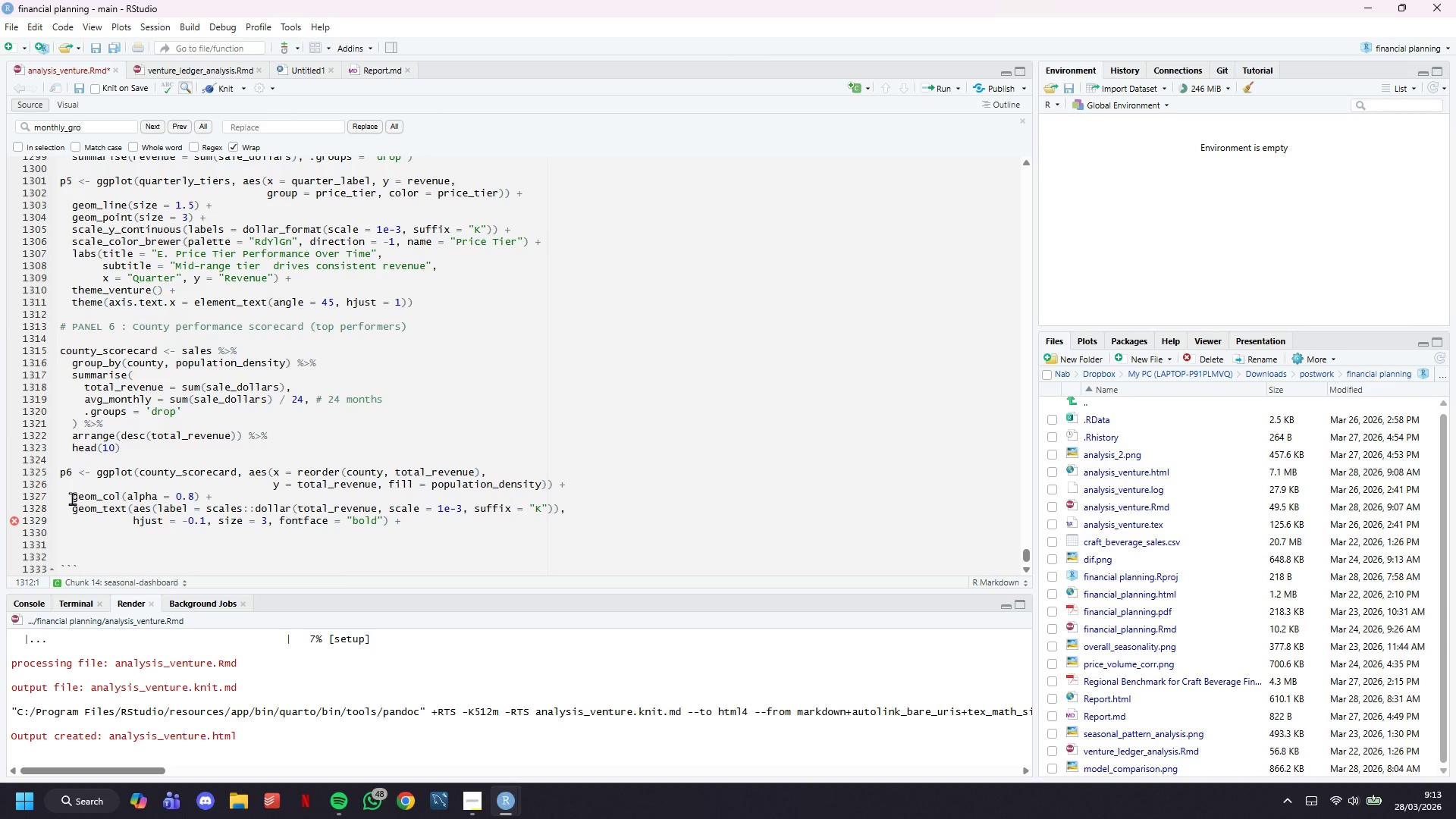 
left_click([71, 497])
 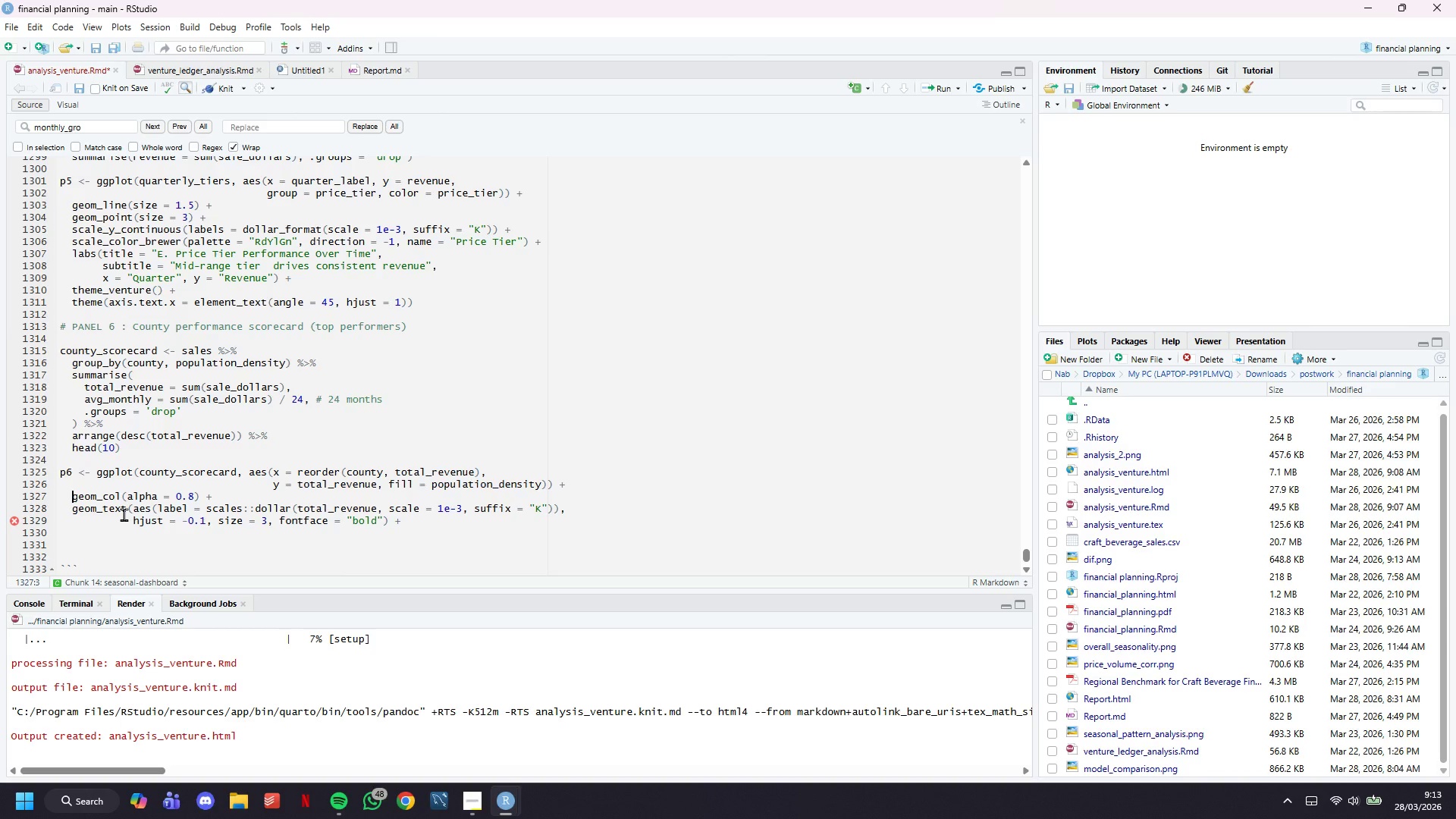 
key(ArrowUp)
 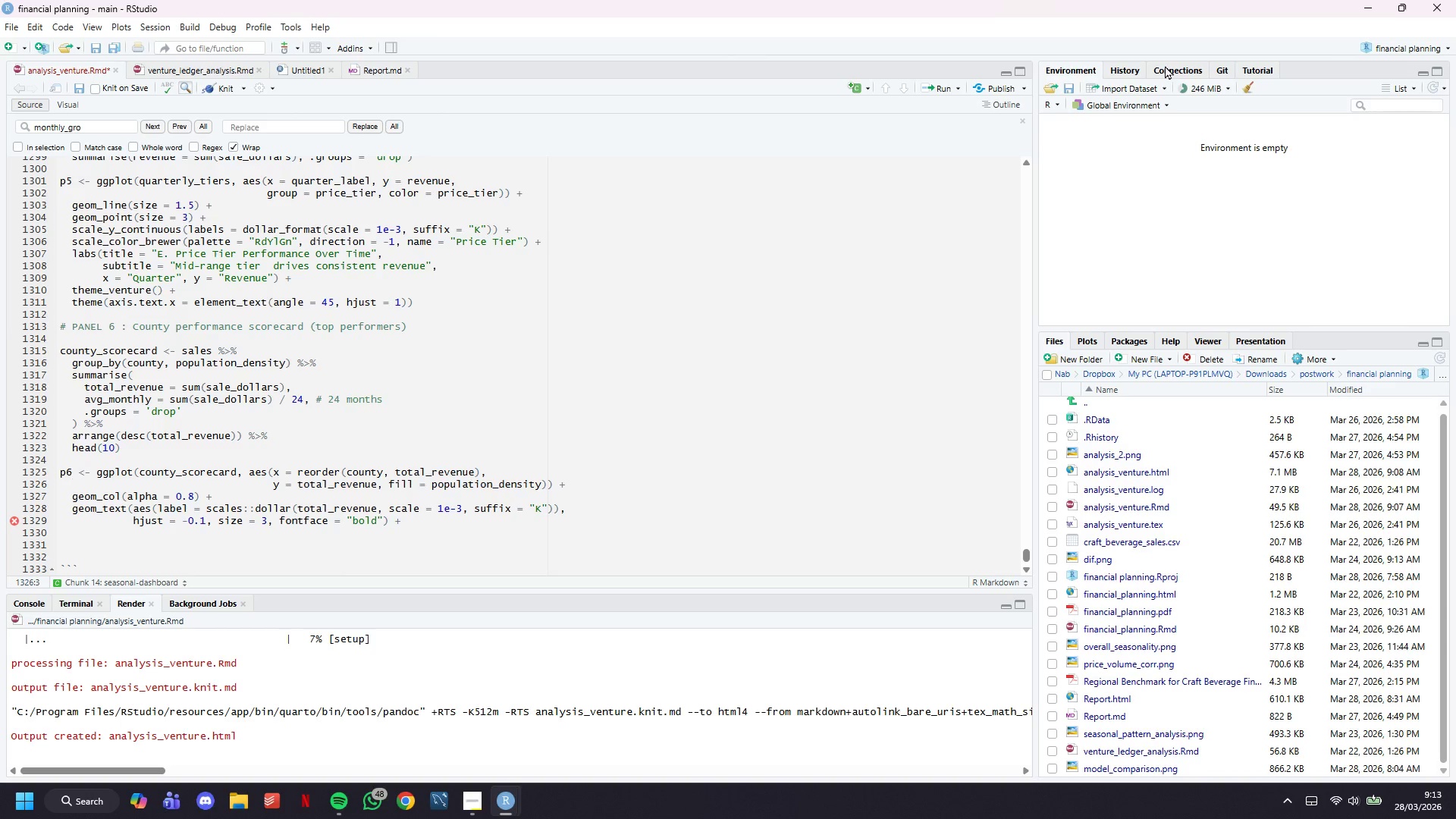 
key(ArrowUp)
 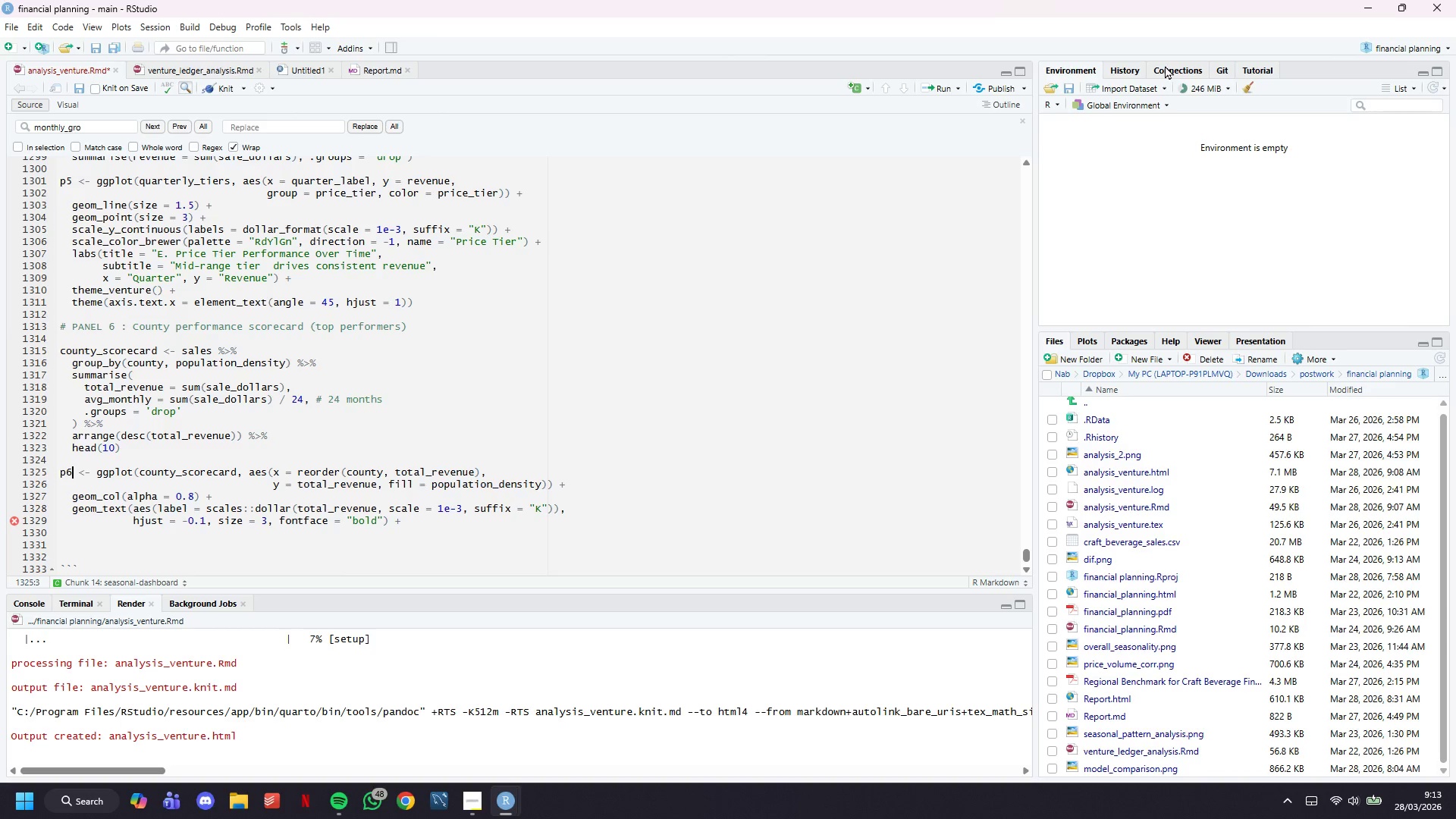 
key(ArrowDown)
 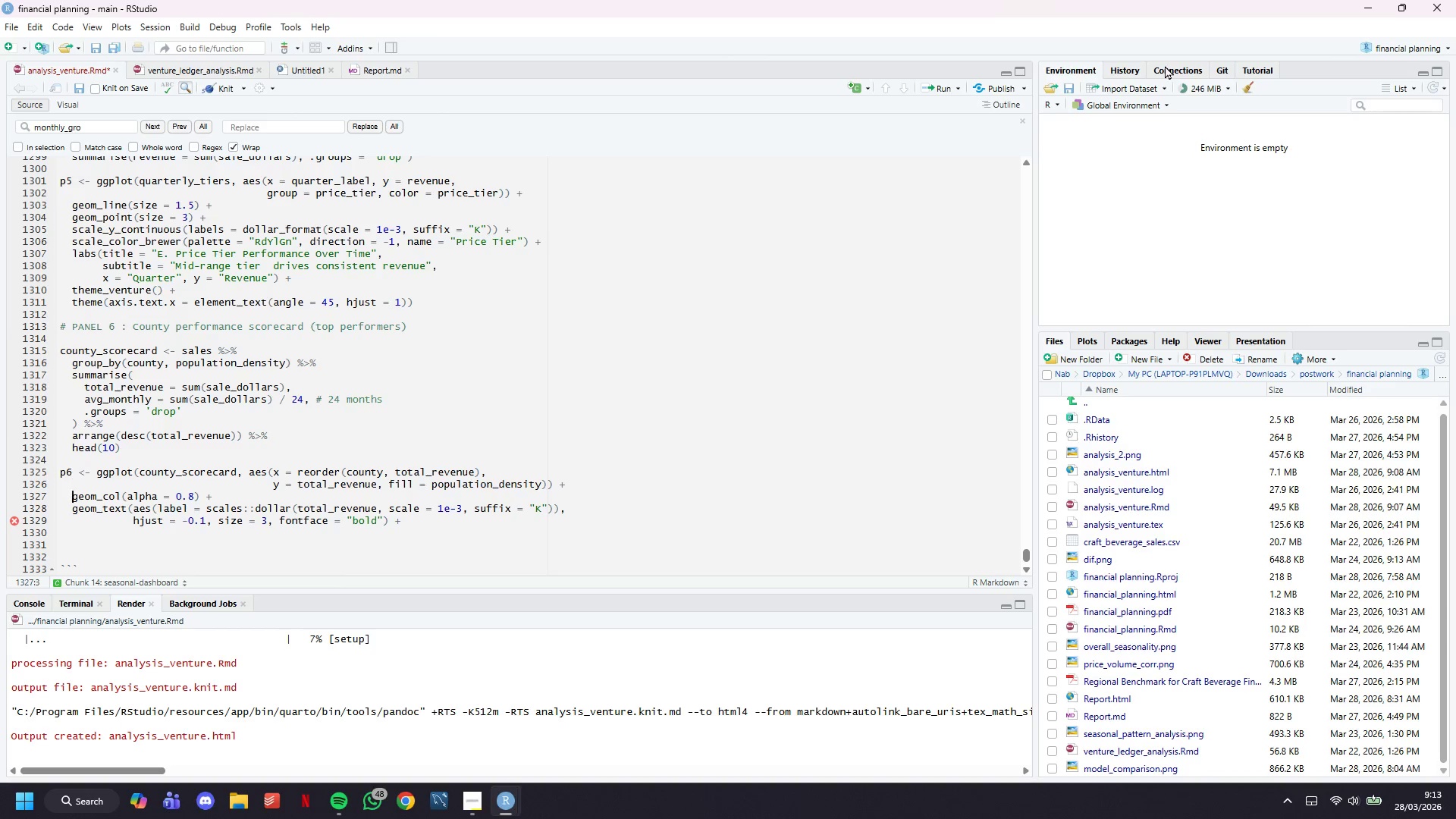 
key(ArrowDown)
 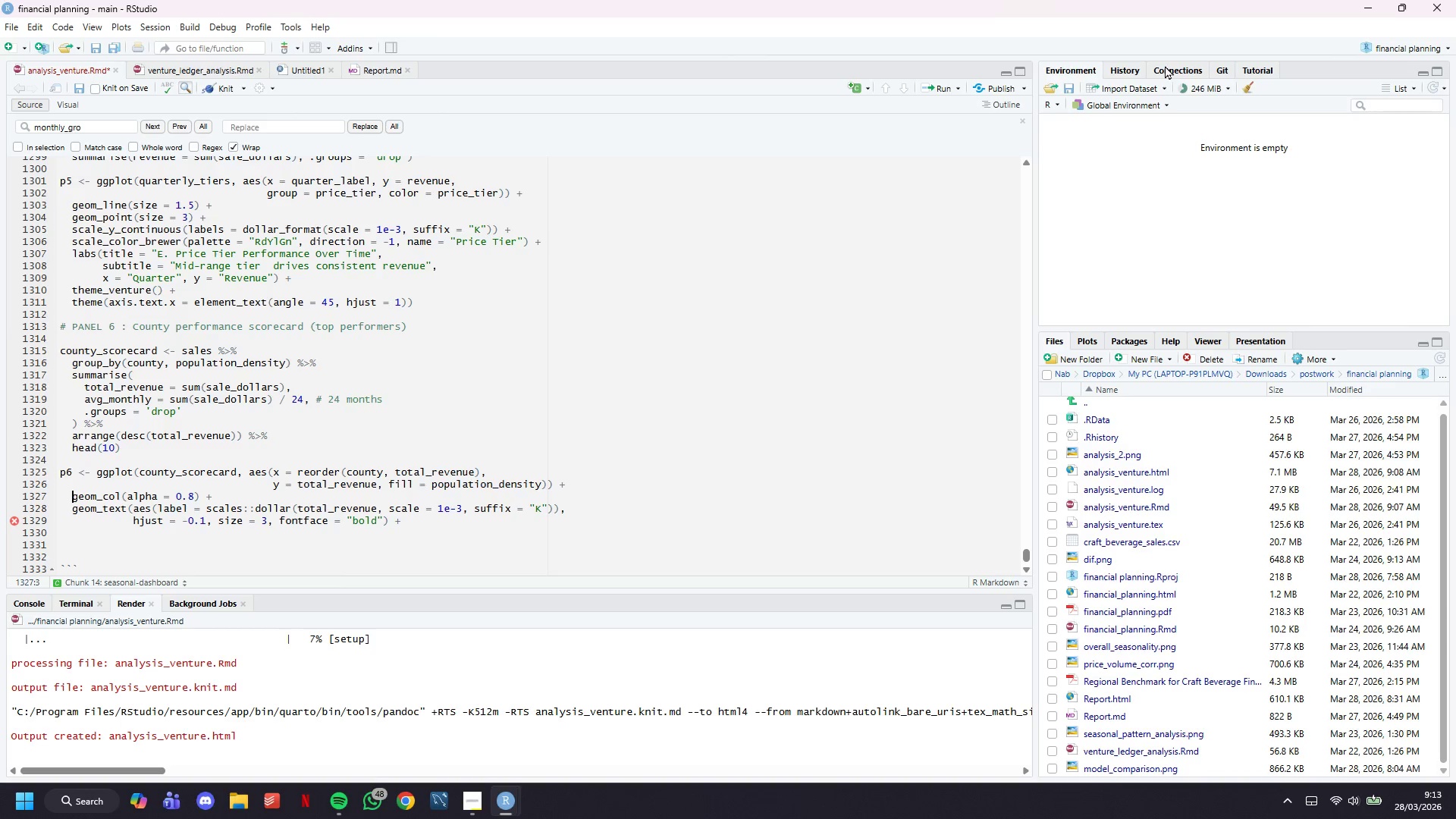 
key(ArrowDown)
 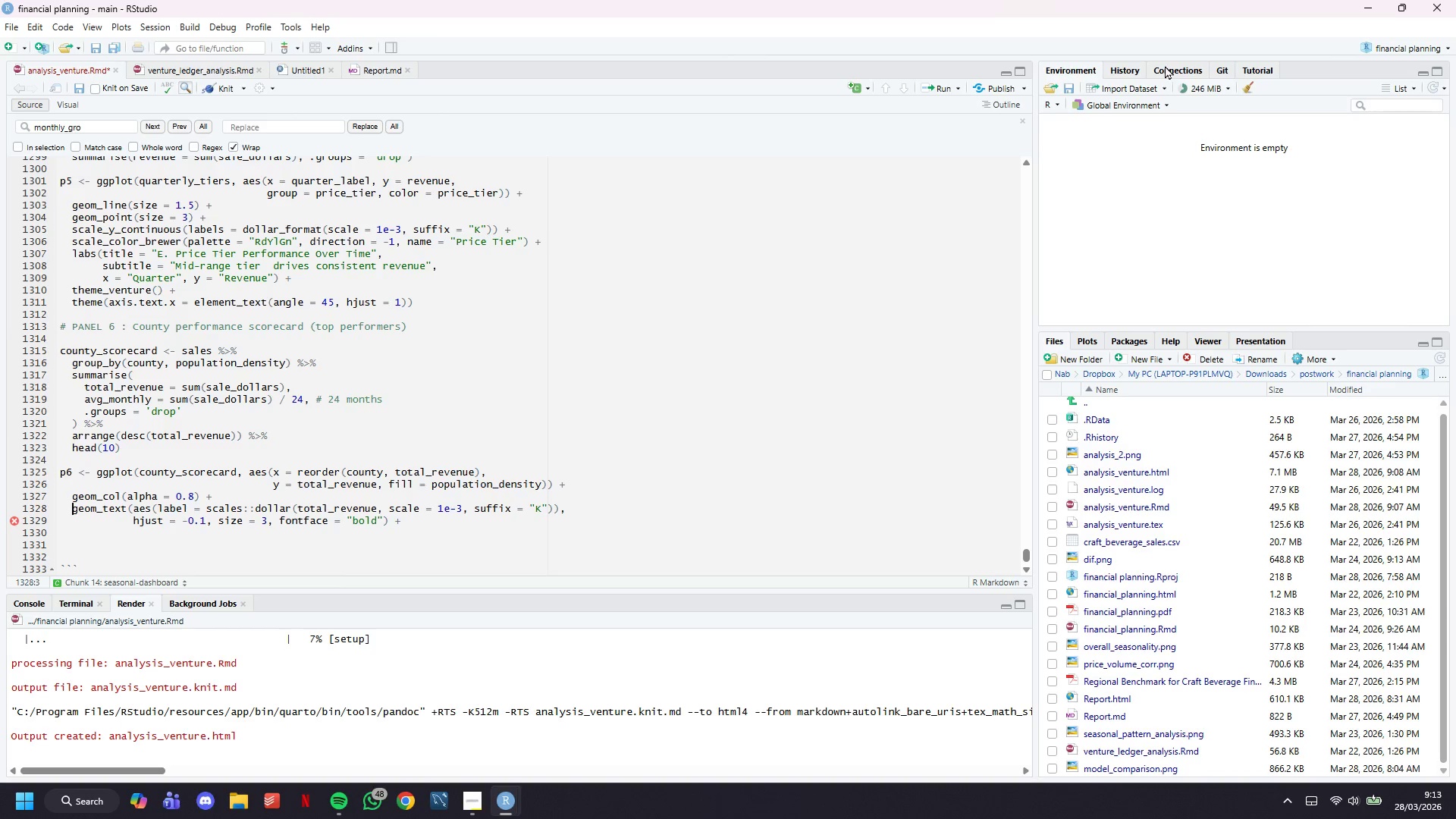 
key(ArrowDown)
 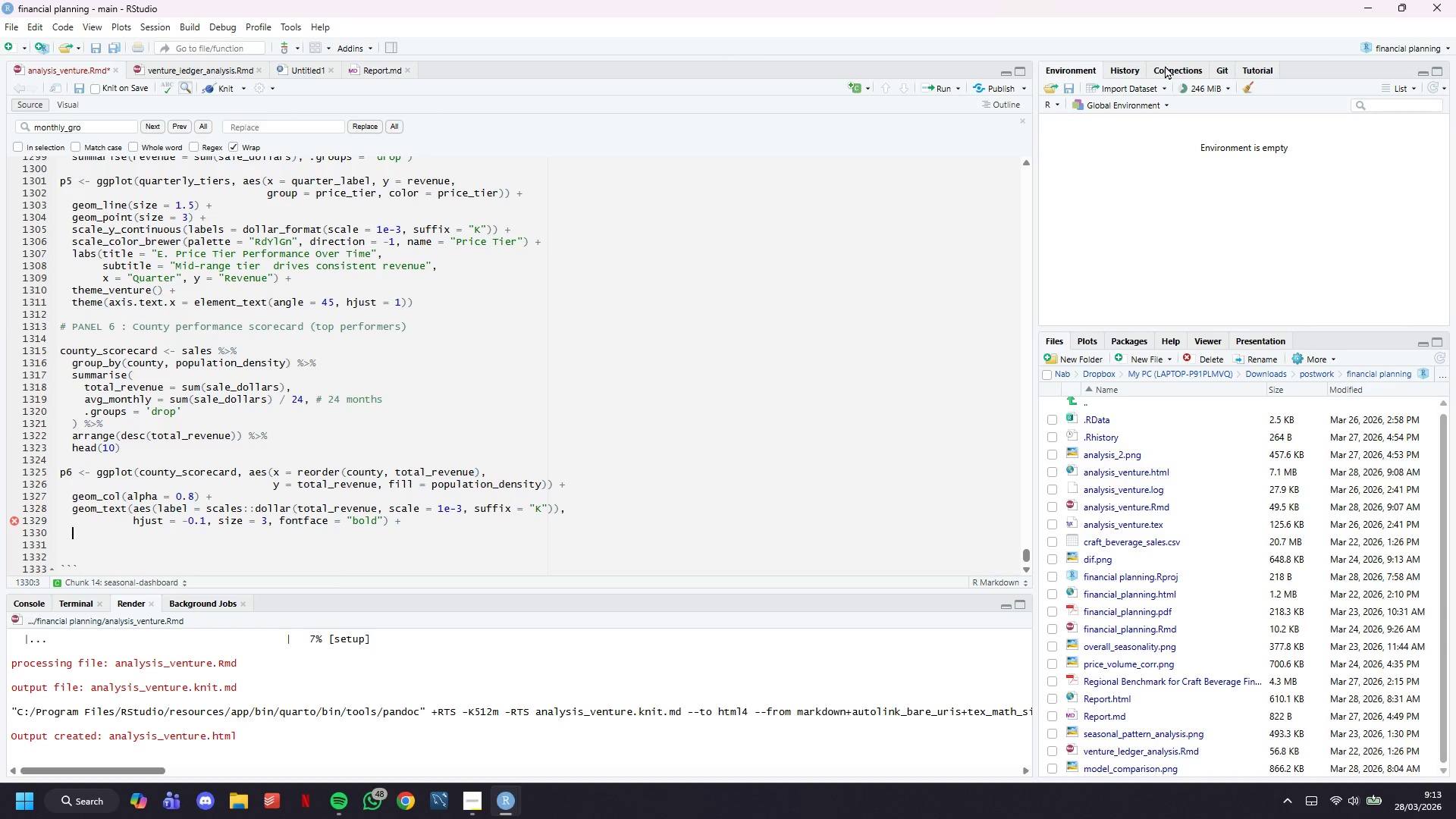 
key(ArrowDown)
 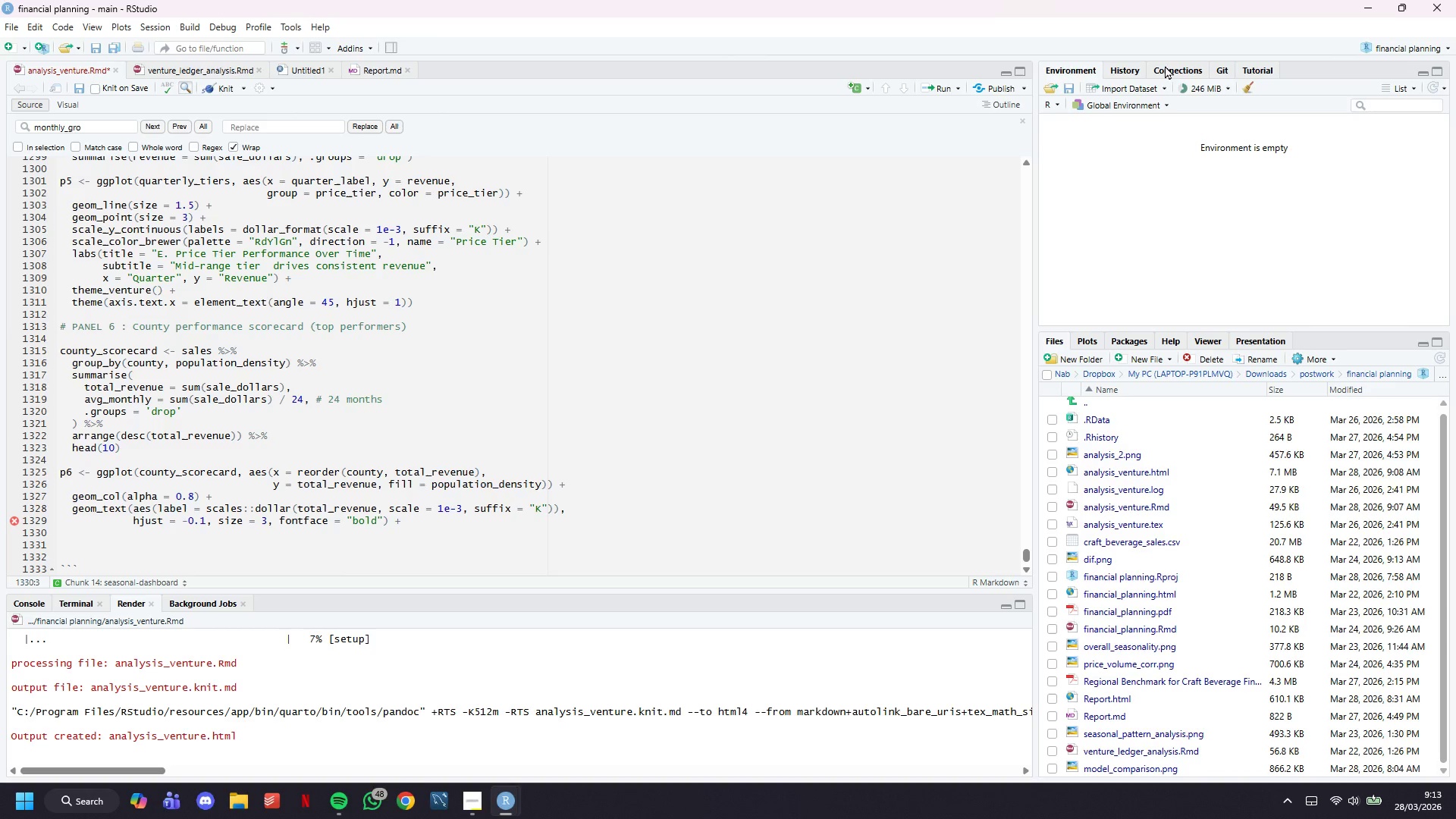 
key(ArrowLeft)
 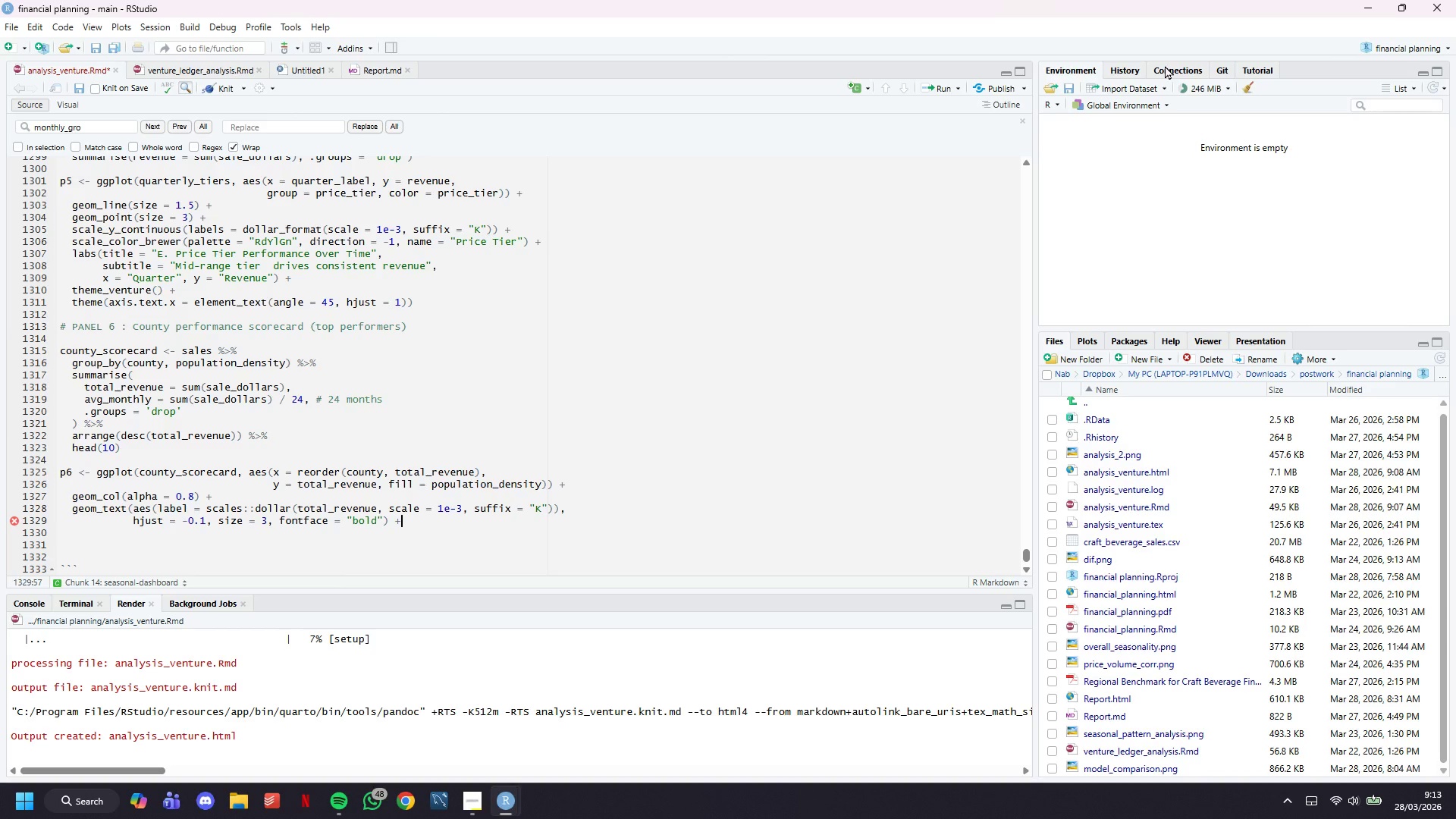 
key(ArrowLeft)
 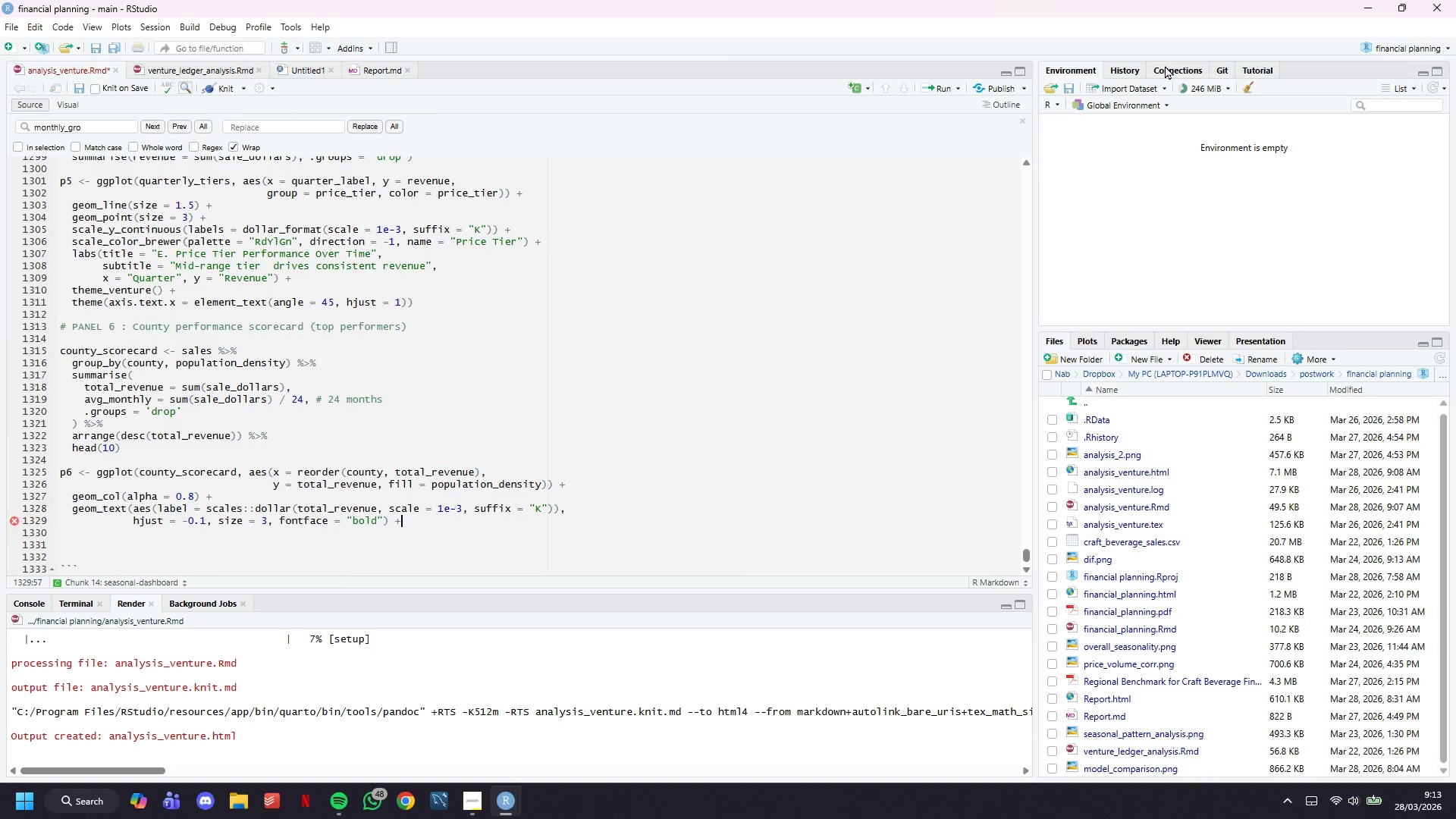 
key(Enter)
 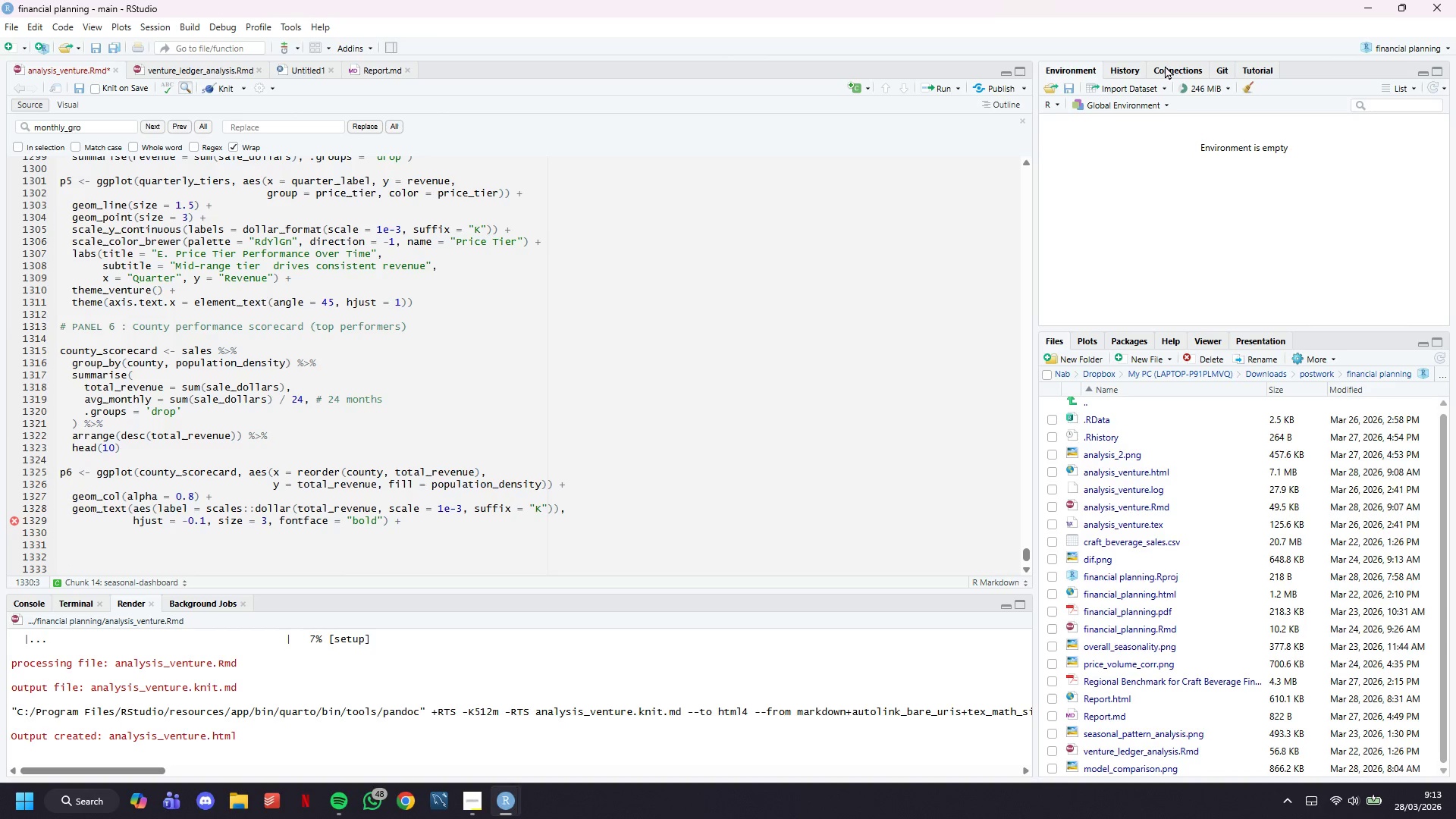 
type(scale_y_contin)
key(Tab)
 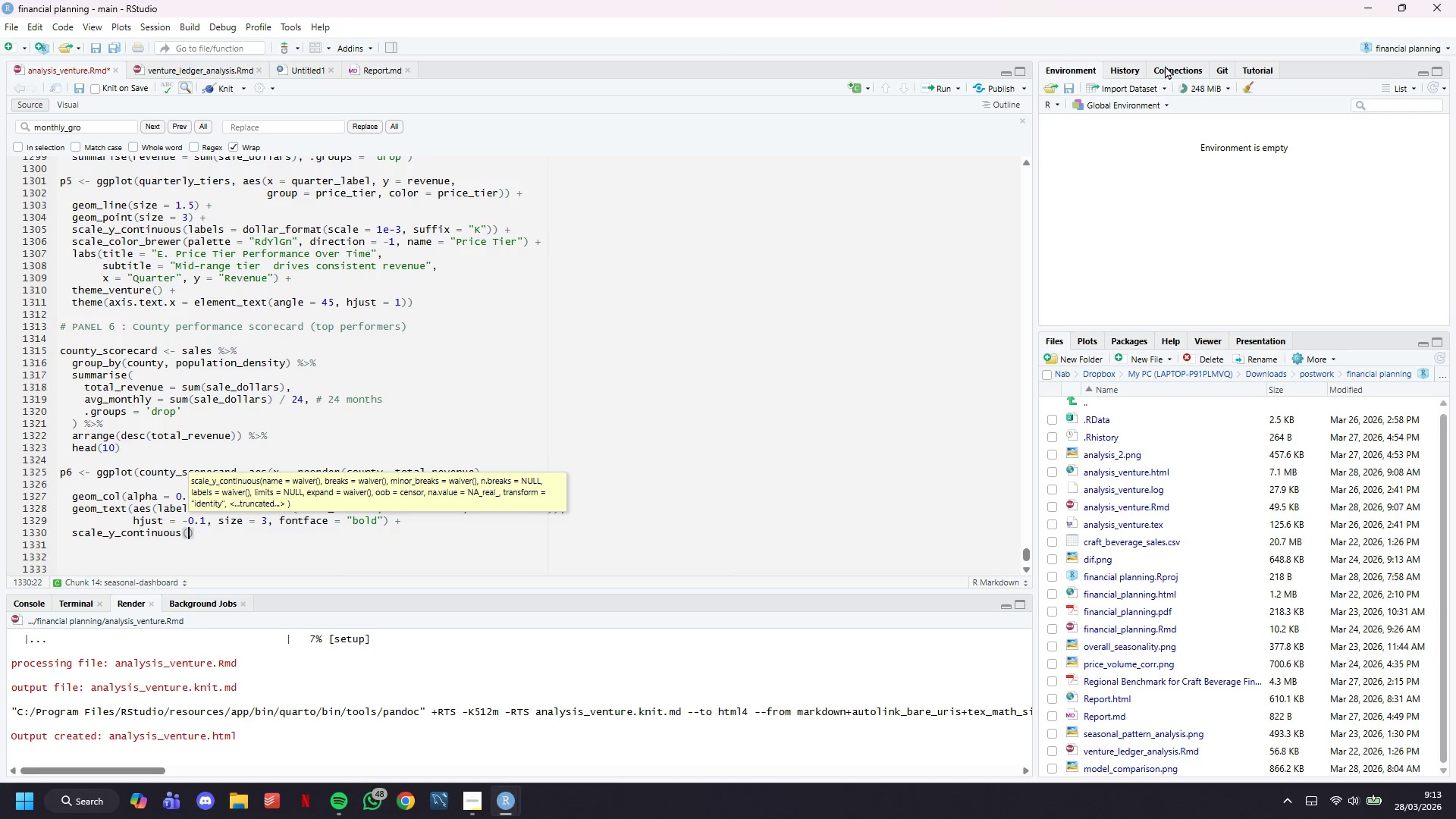 
type(labels = dollar_format(scale = 1e-3, suffix = "L)
key(Backspace)
type(K)
 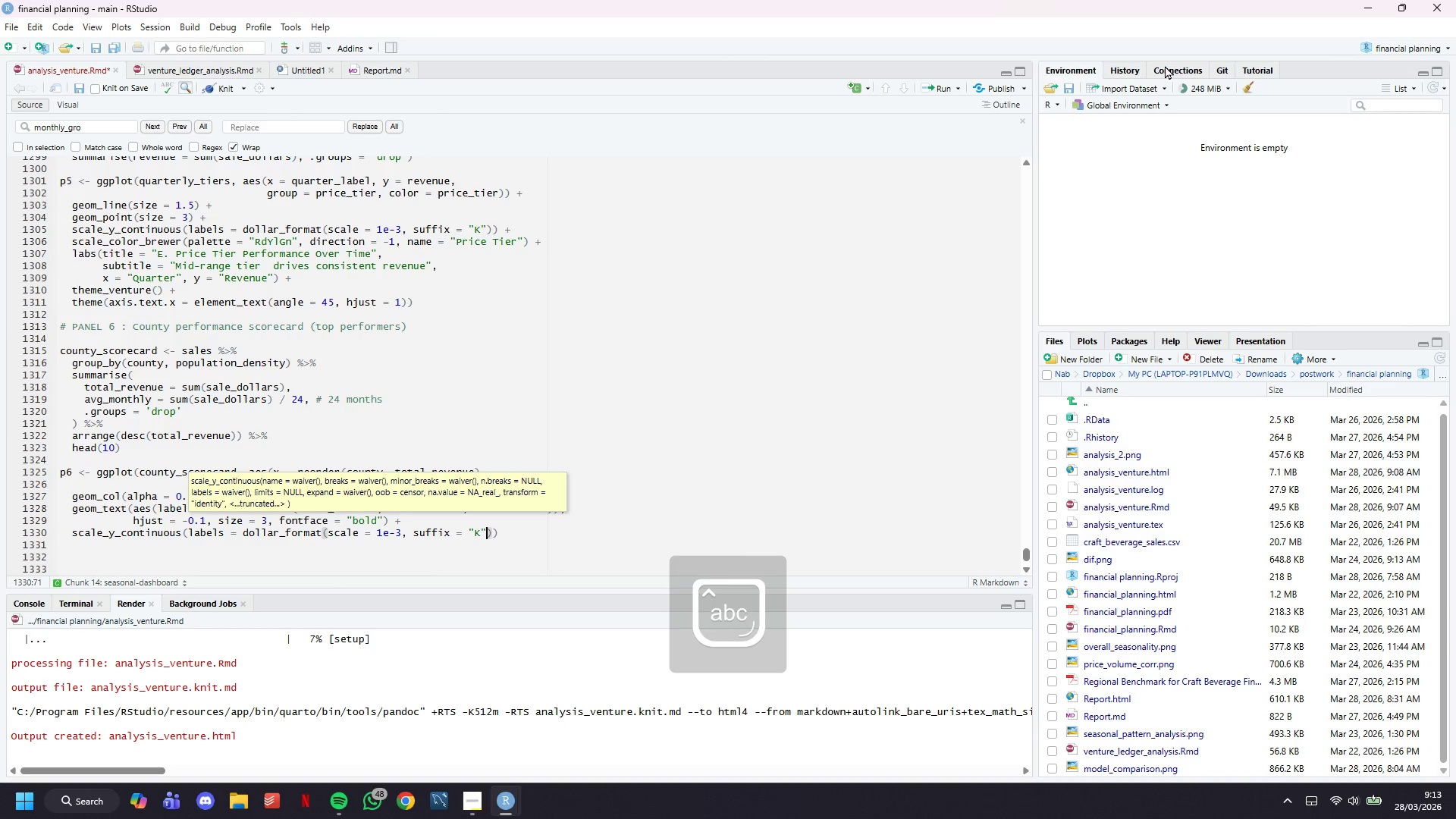 
 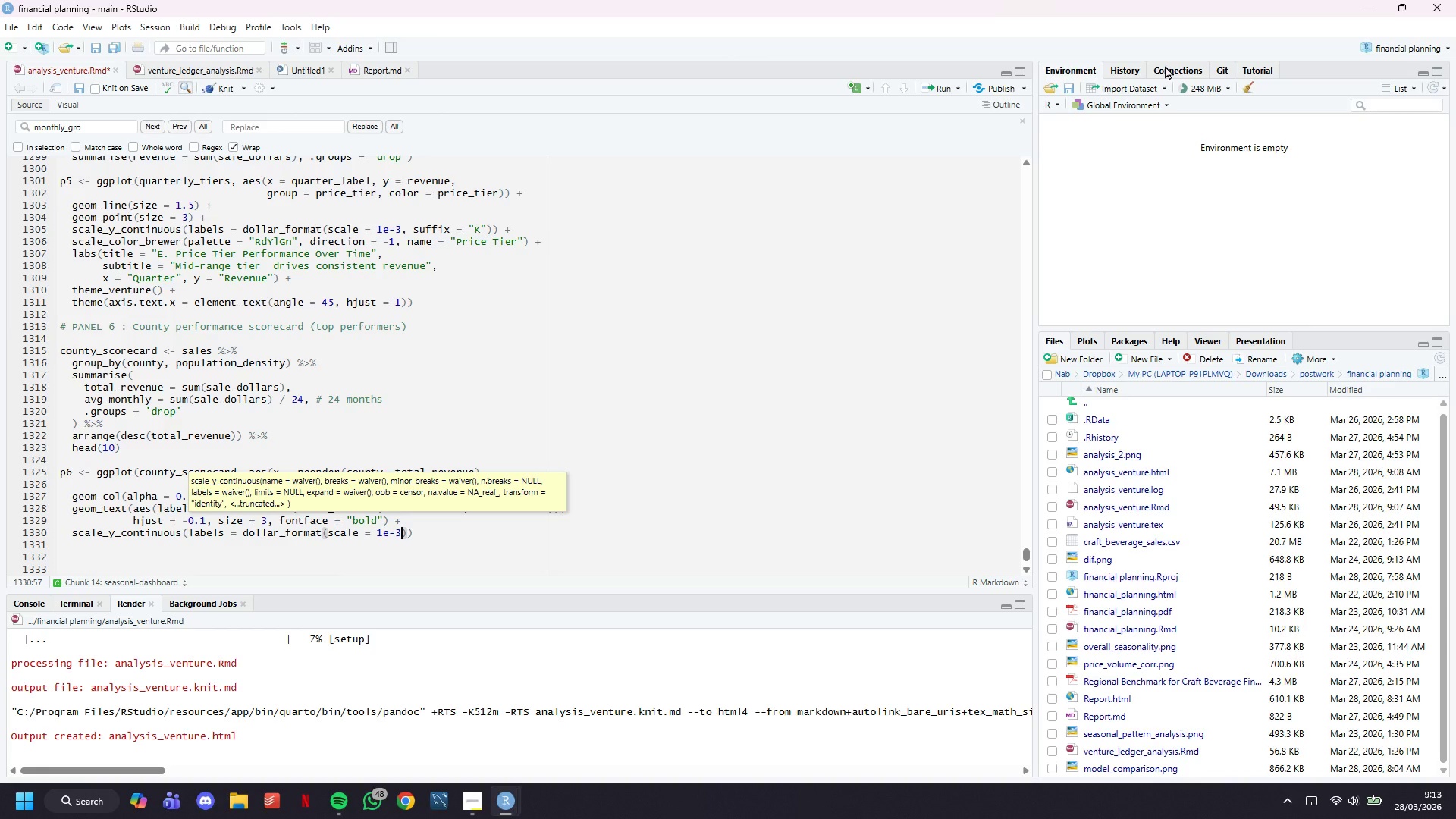 
key(ArrowRight)
 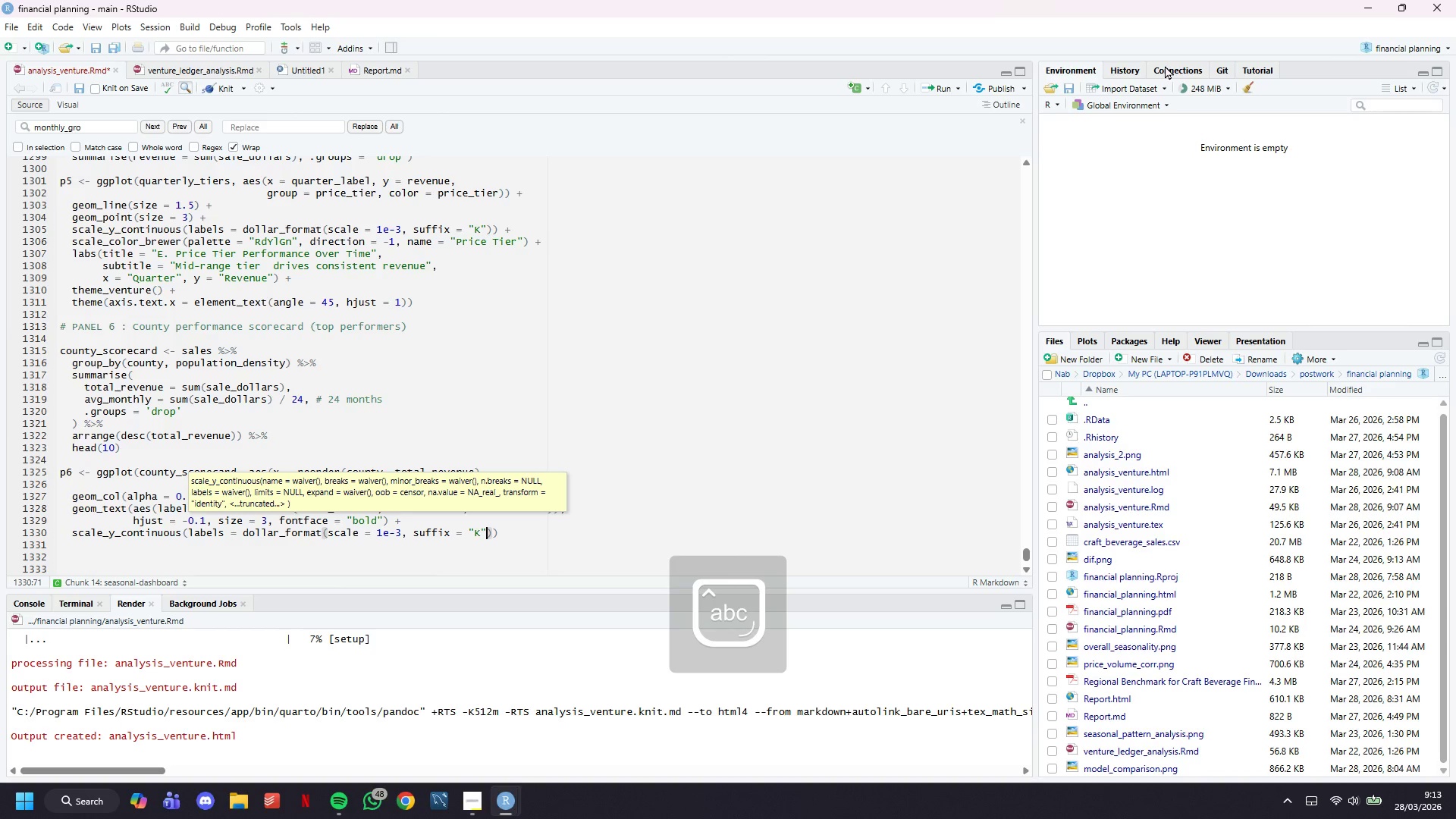 
key(ArrowRight)
 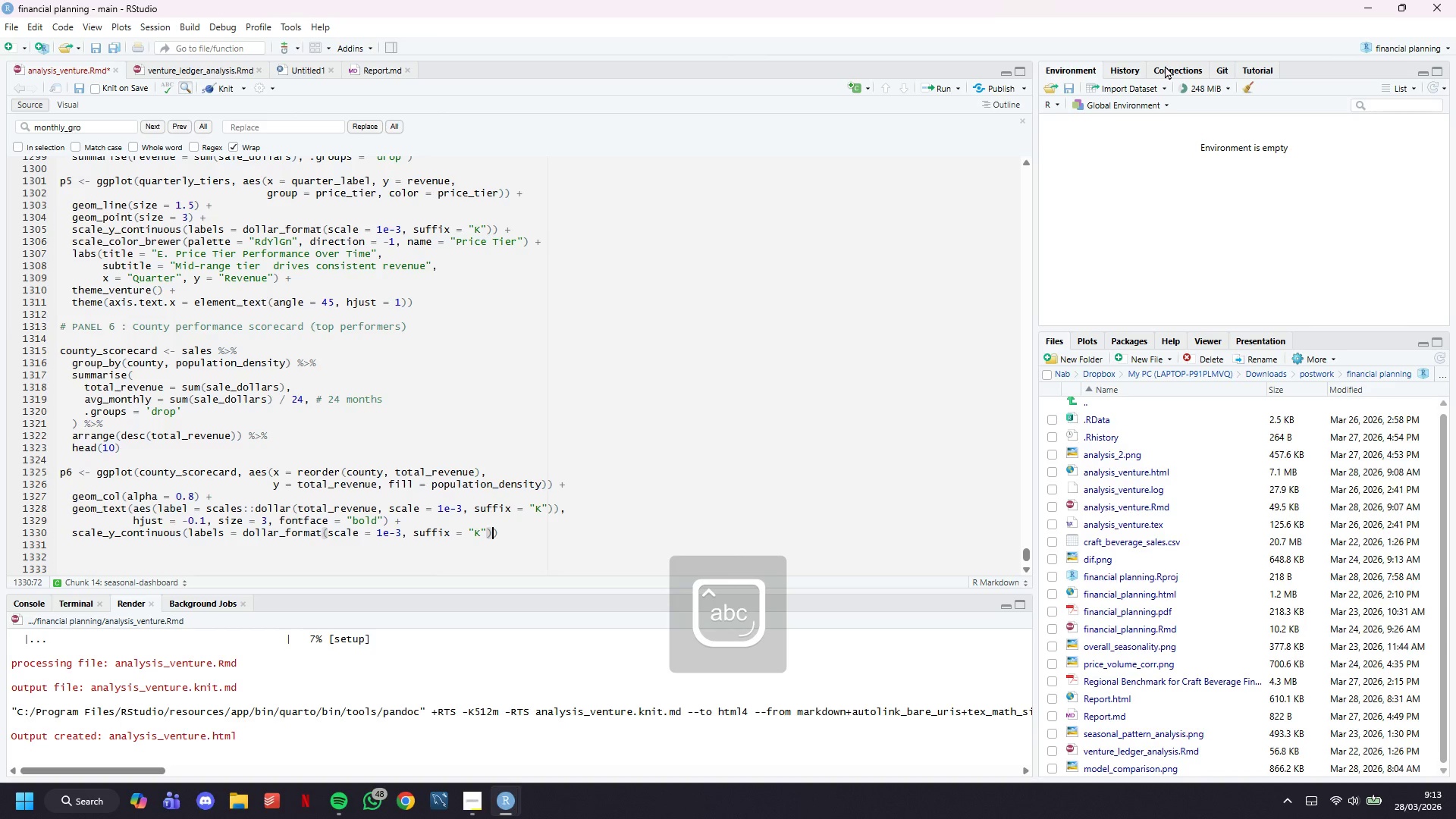 
key(Comma)
 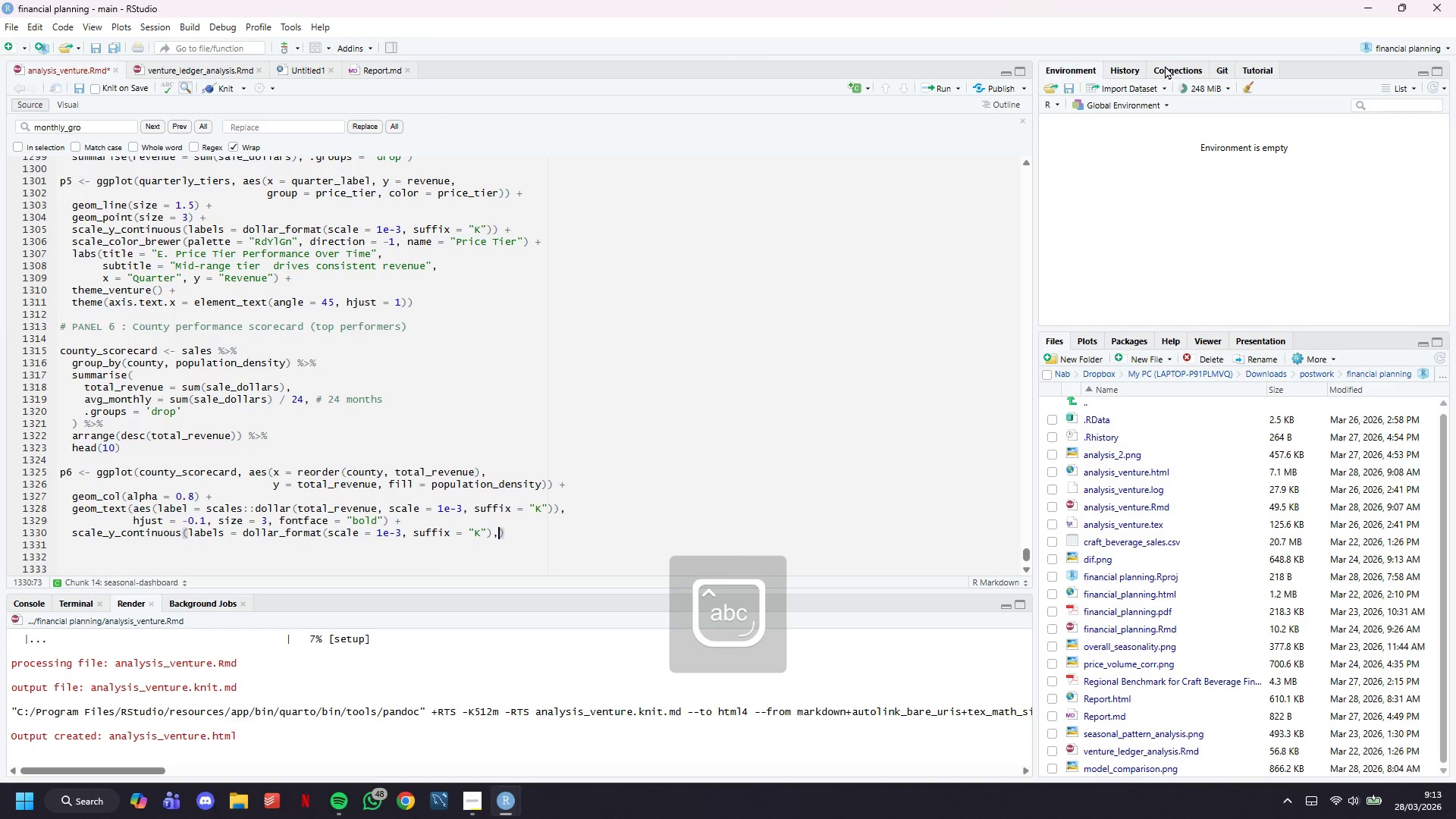 
key(Enter)
 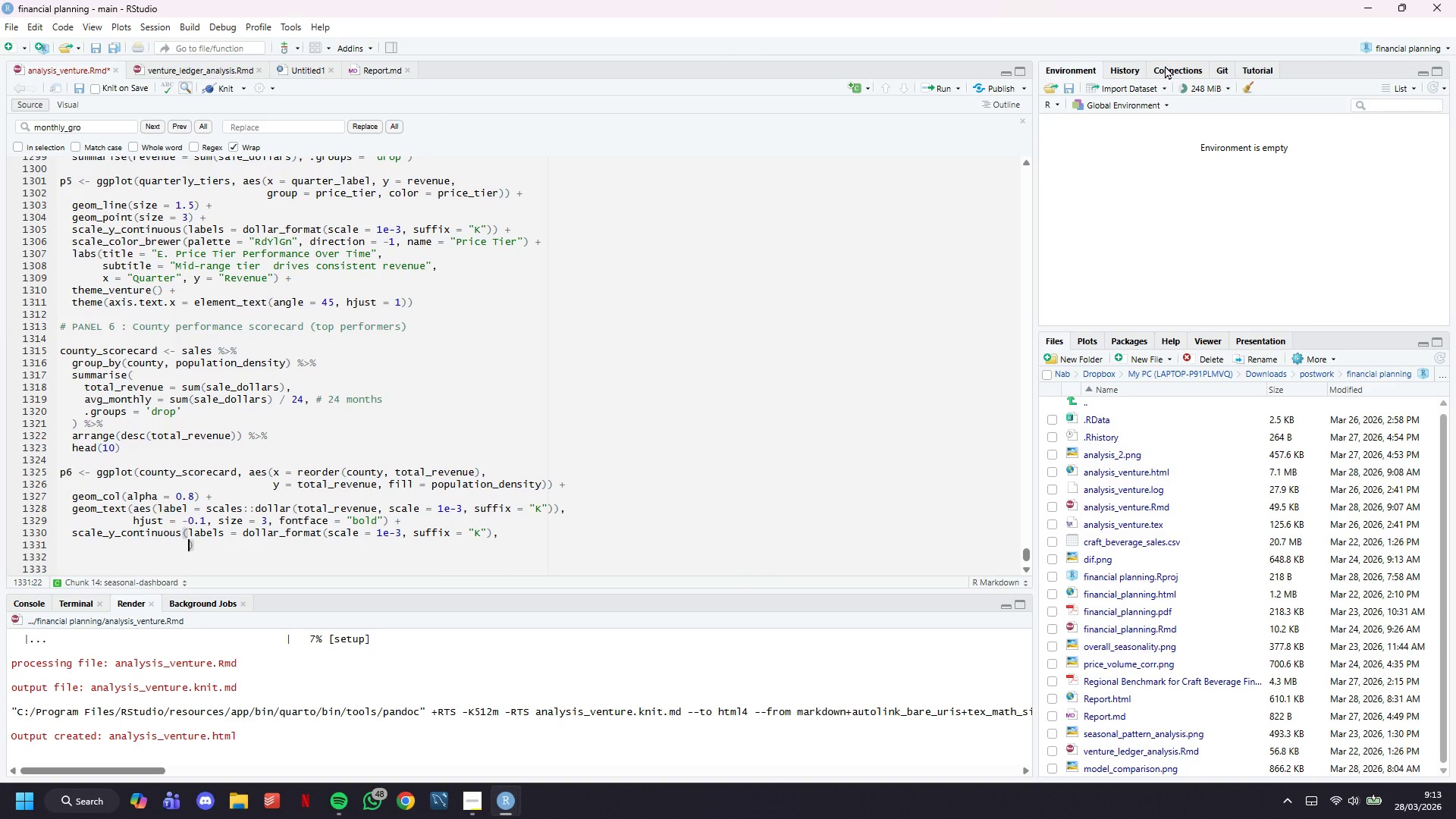 
type(expand = expn)
key(Backspace)
type(ansions(muk)
key(Backspace)
type(lt =)
key(Backspace)
type( c(0, 0.15)
 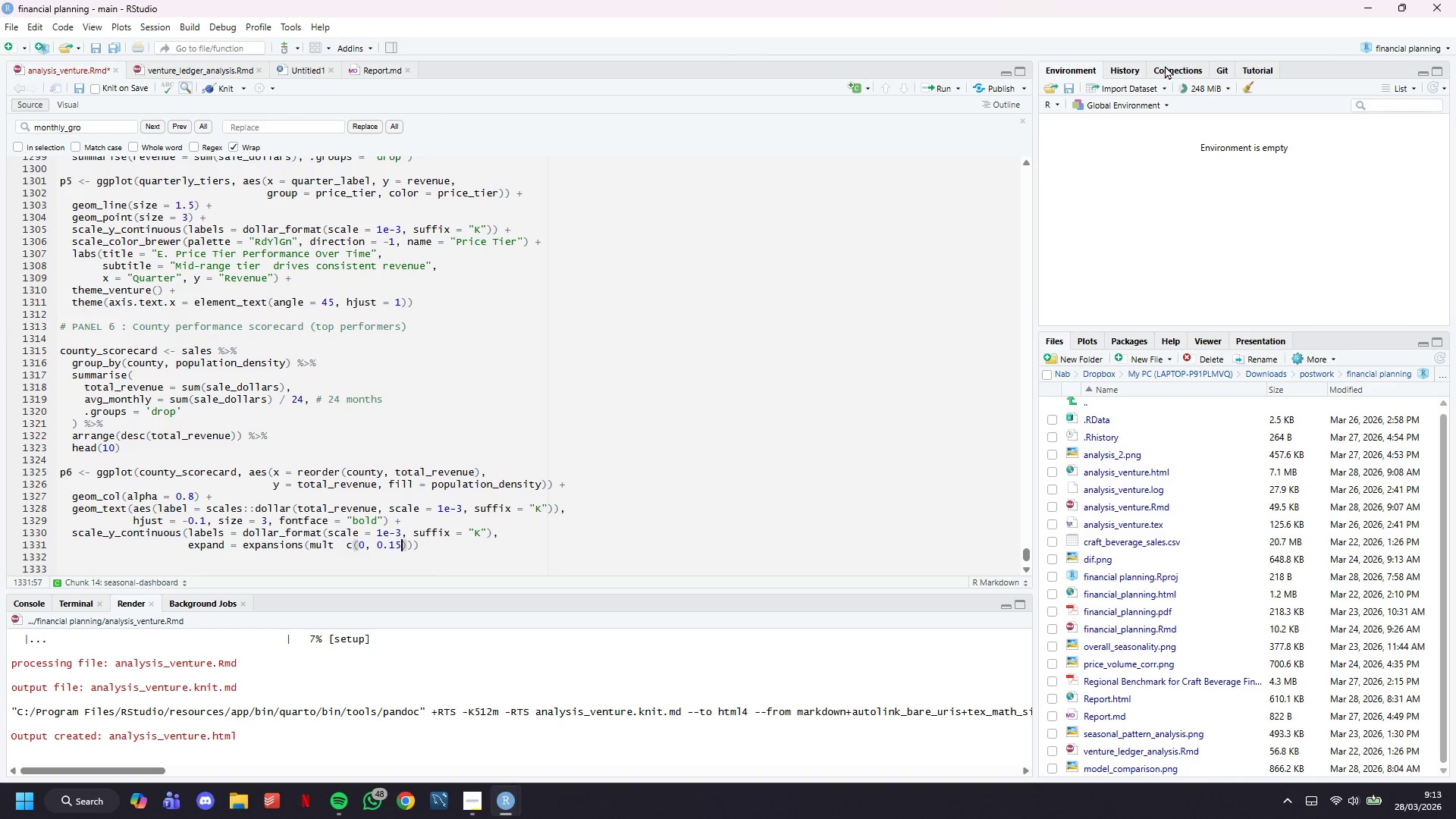 
key(ArrowRight)
 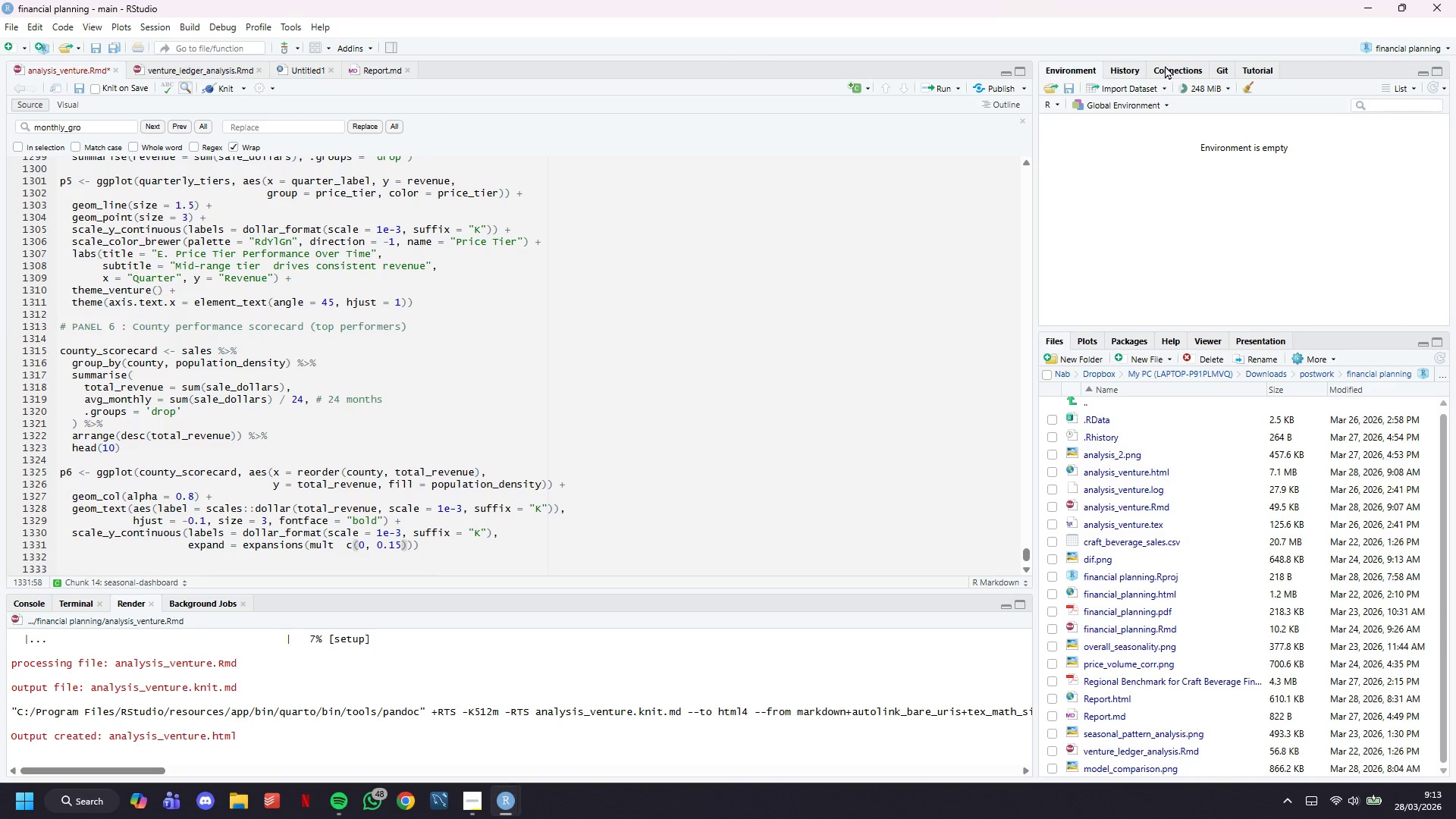 
key(ArrowRight)
 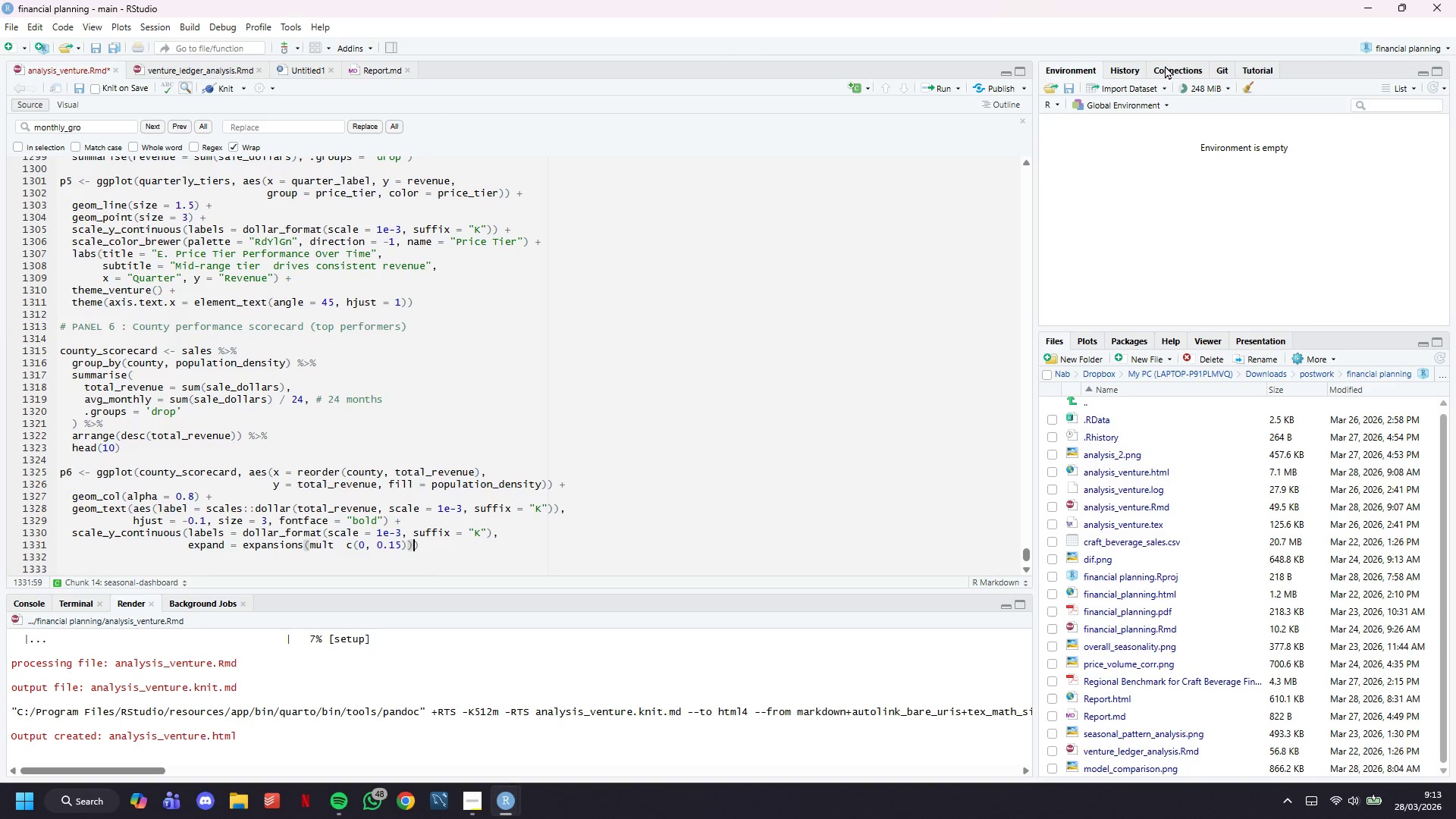 
key(ArrowRight)
 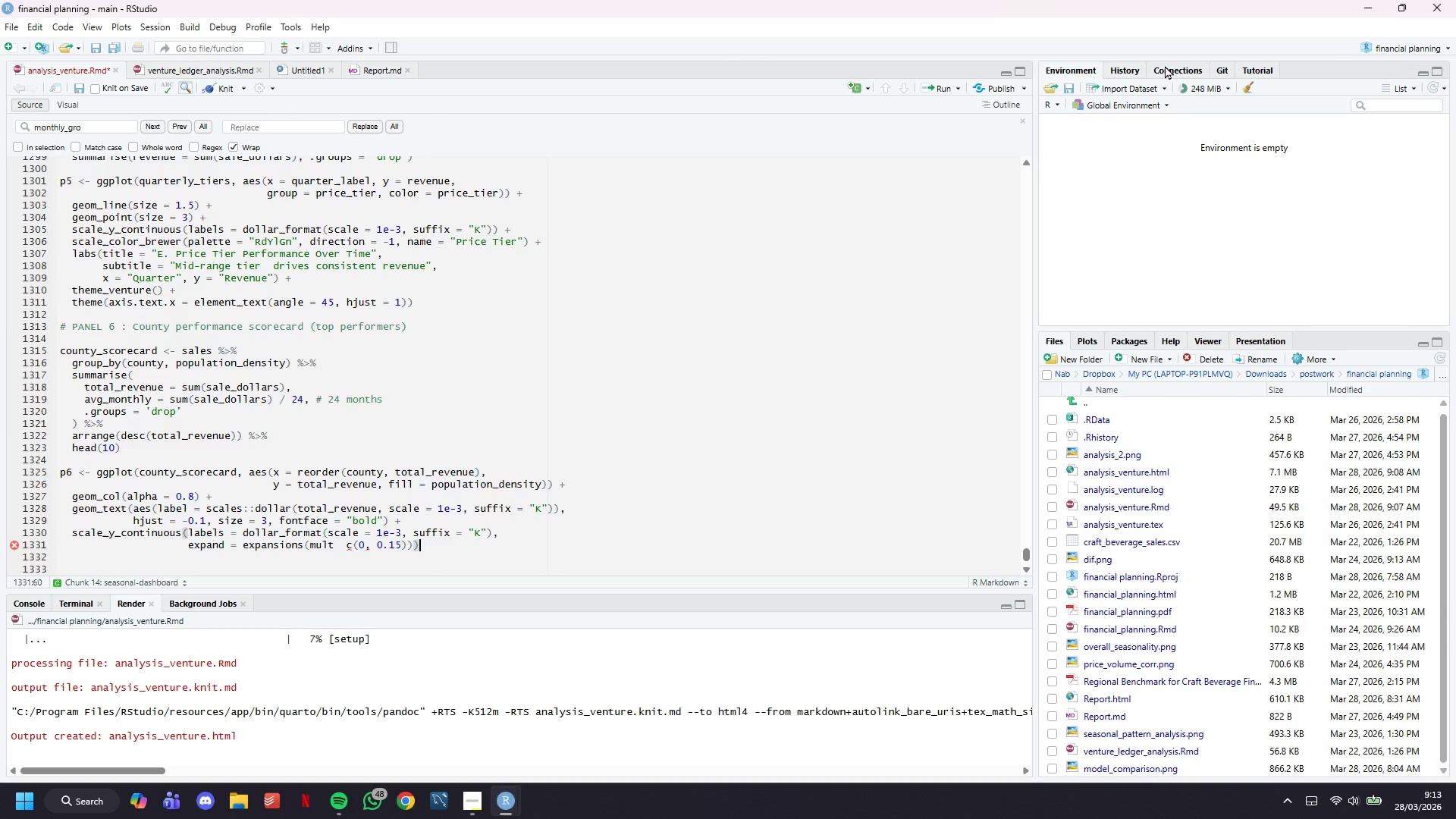 
key(Space)
 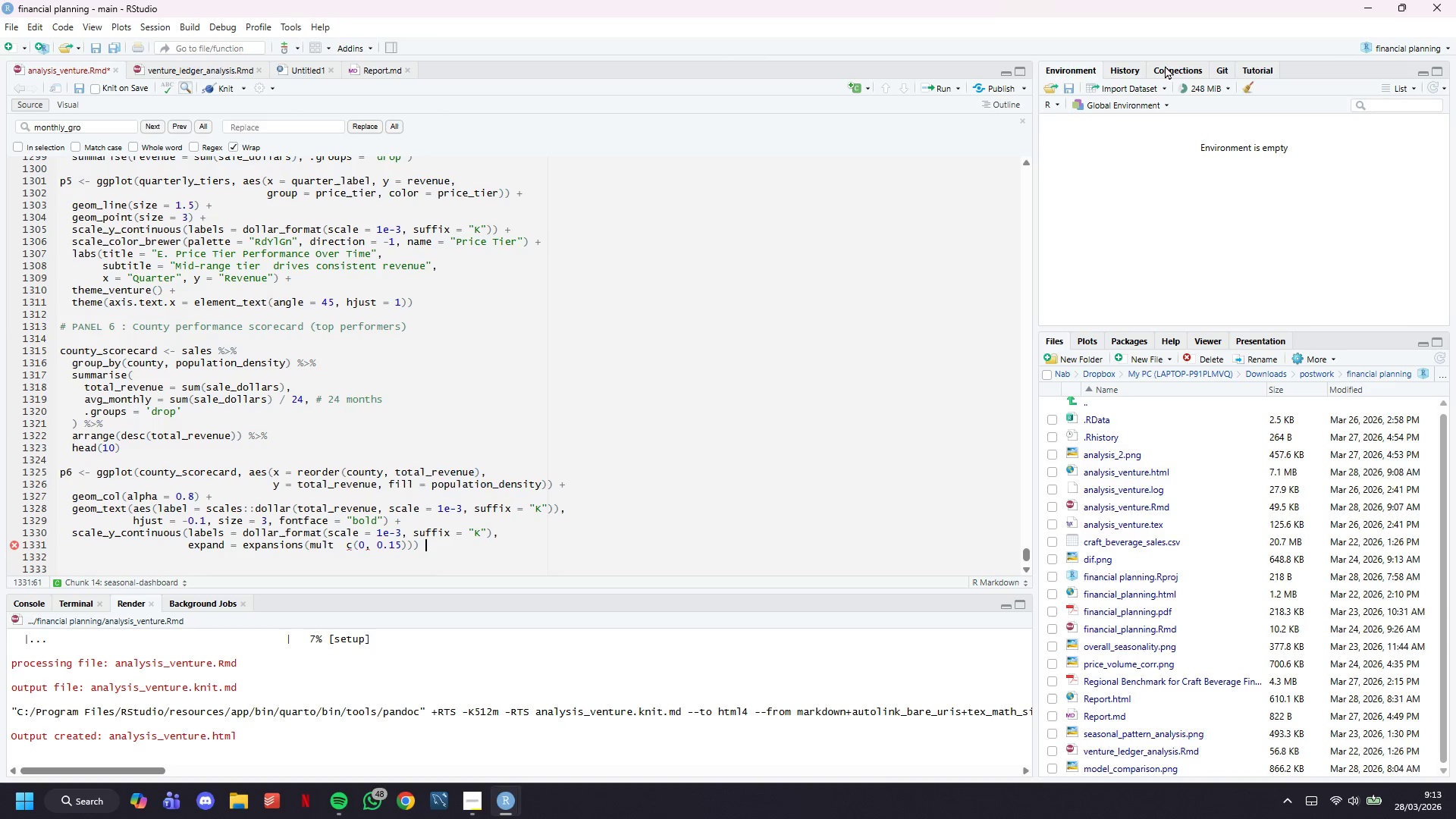 
key(Shift+ShiftLeft)
 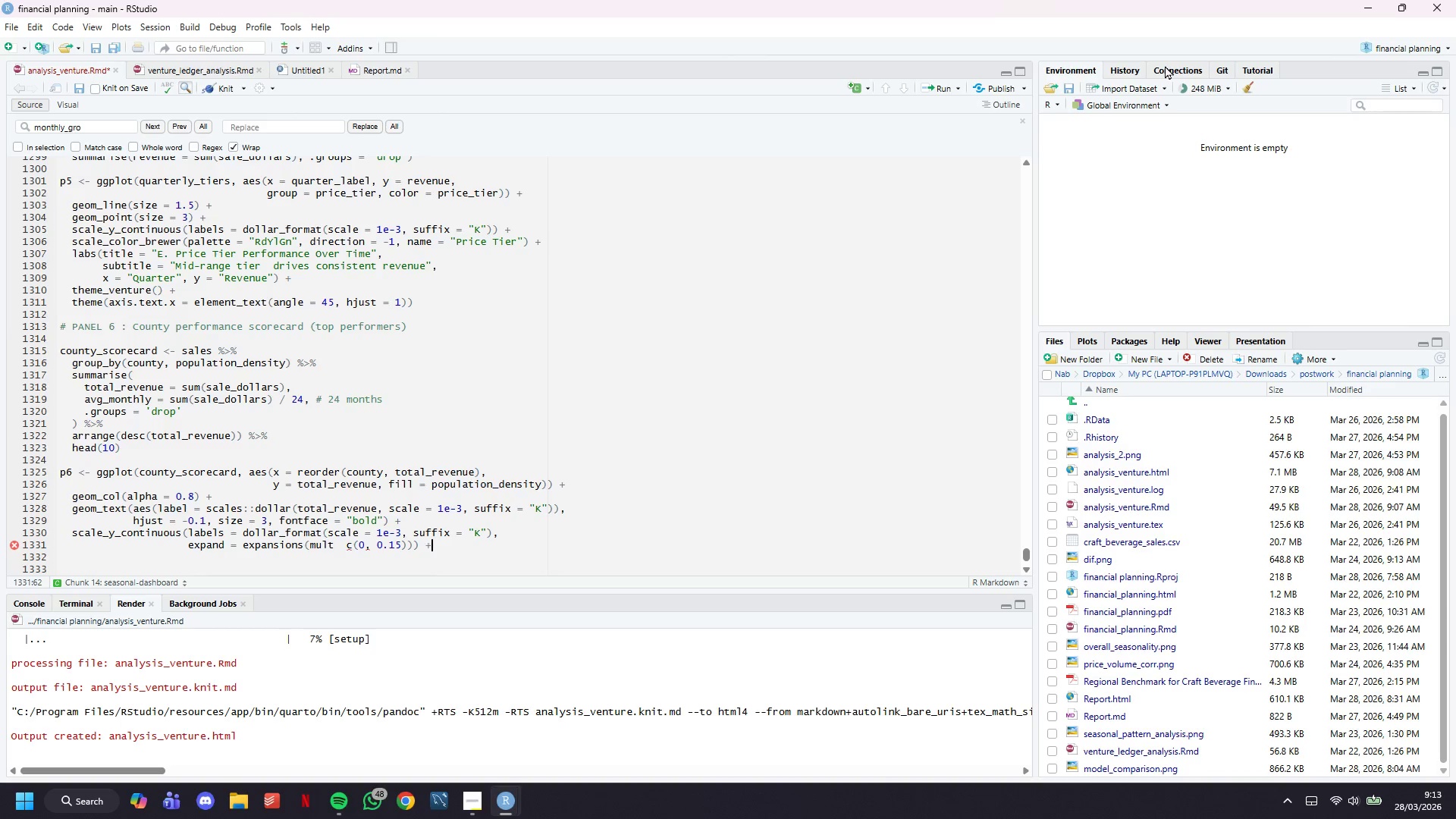 
key(Shift+Equal)
 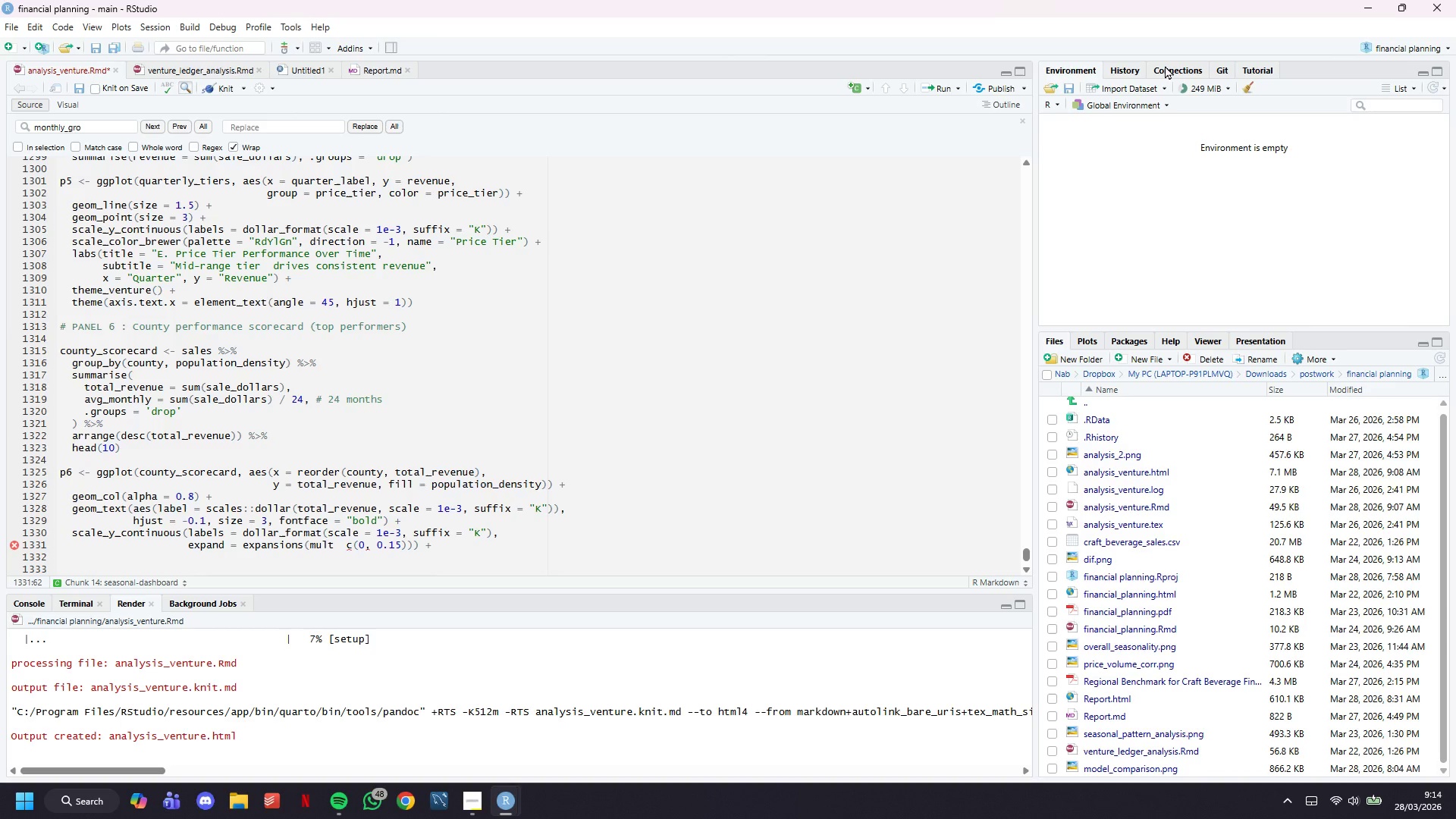 
wait(9.81)
 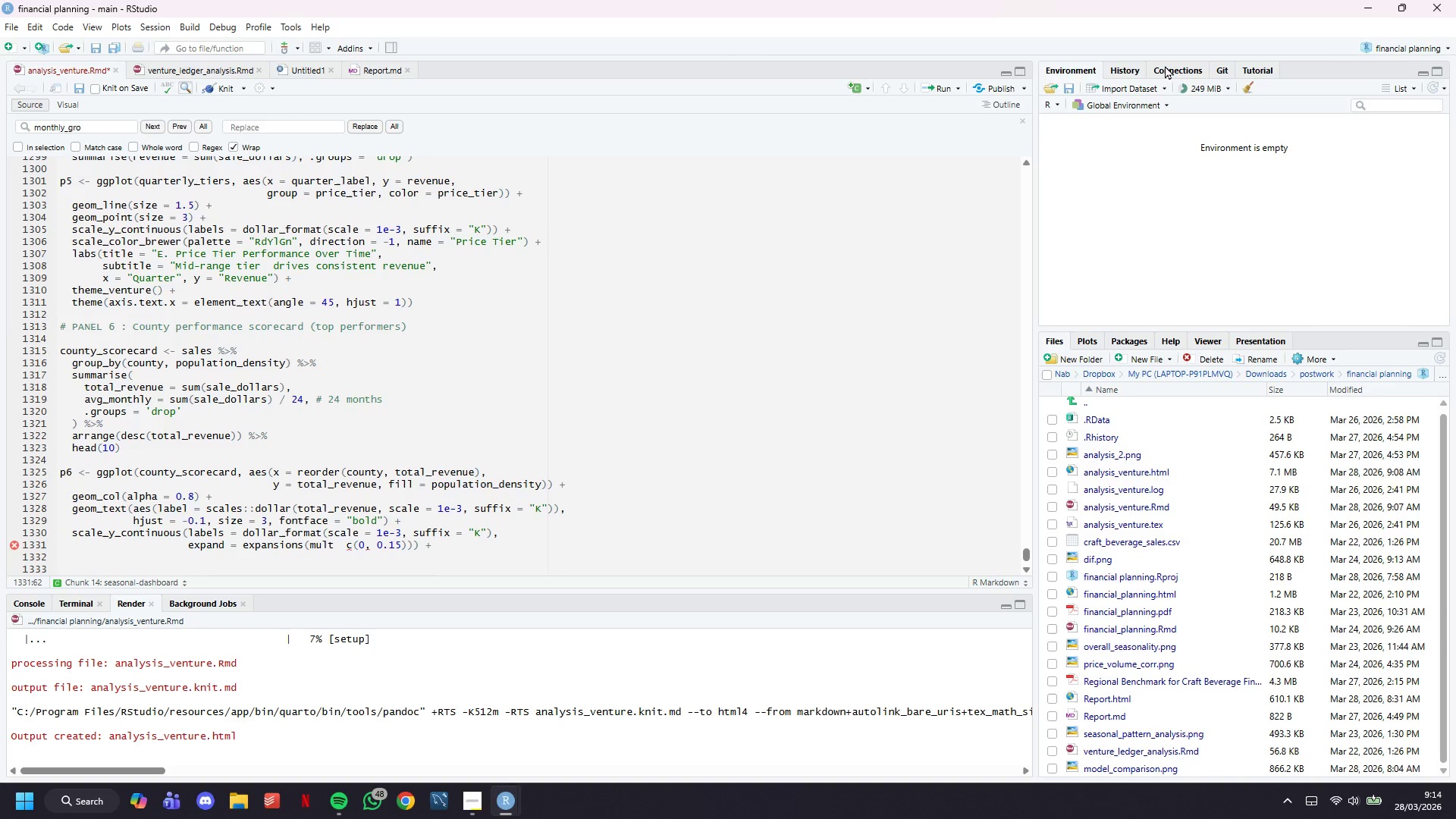 
key(Enter)
 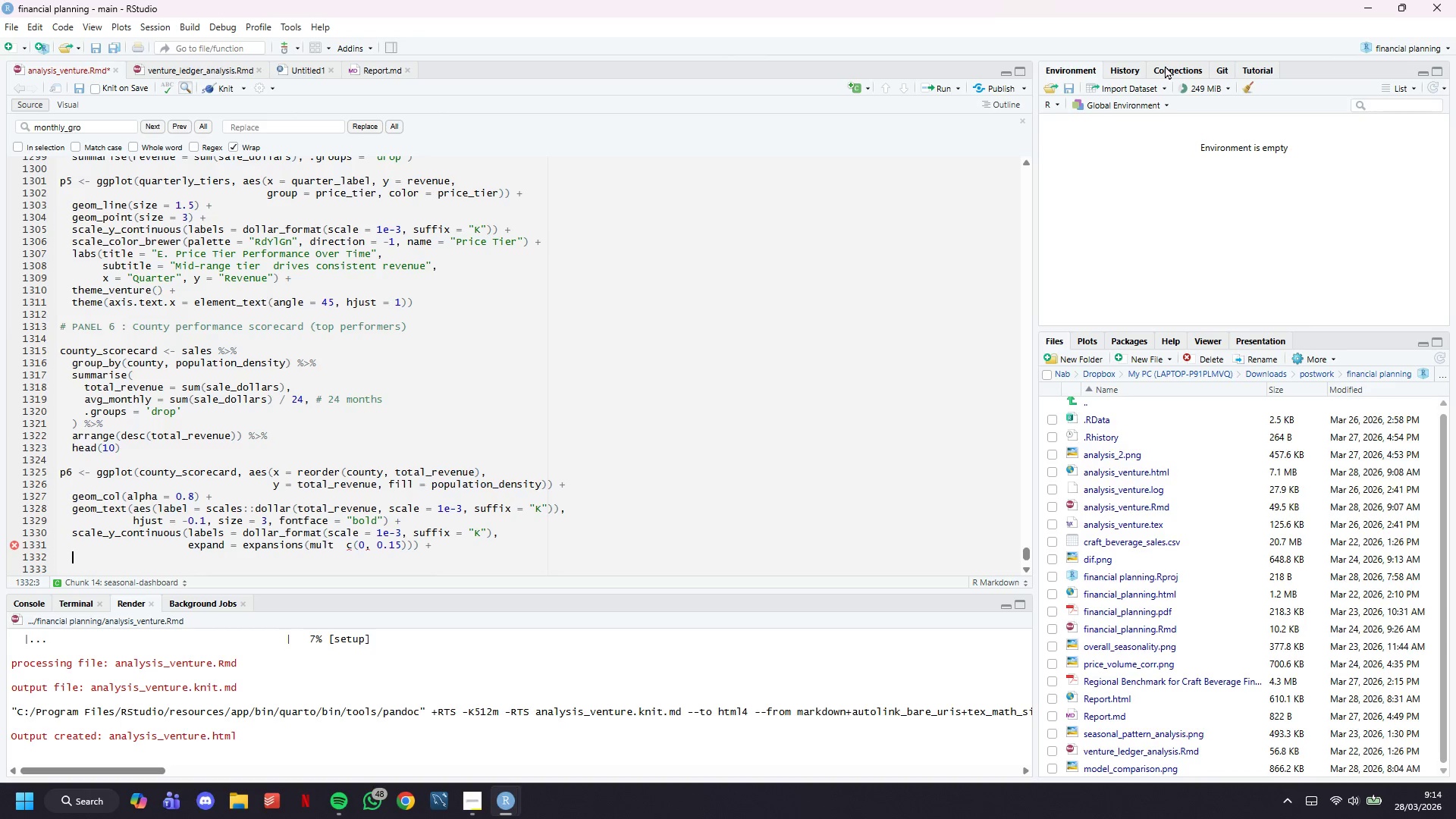 
wait(5.77)
 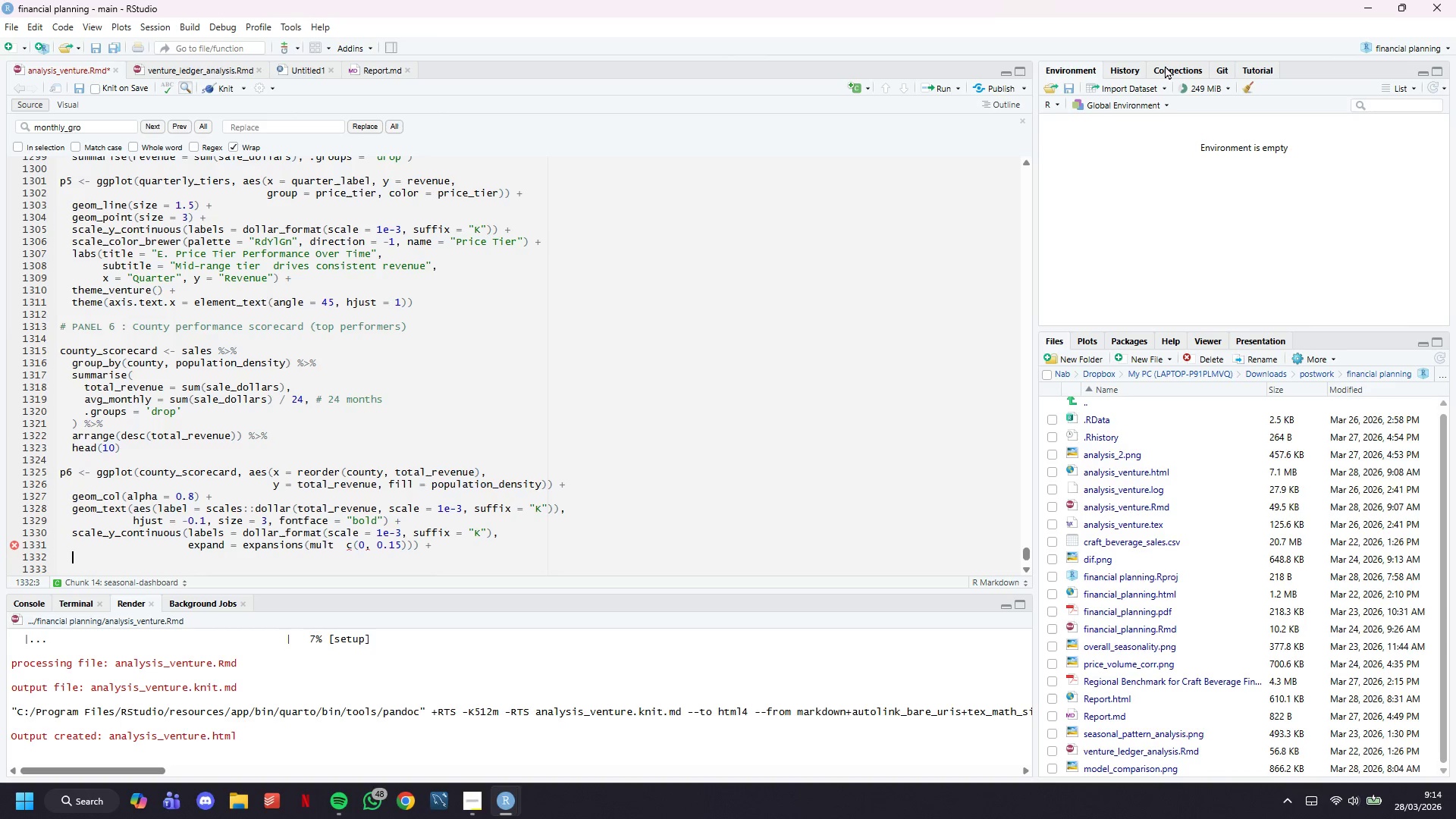 
type(scale_fill_manual(values = c("Urban)
 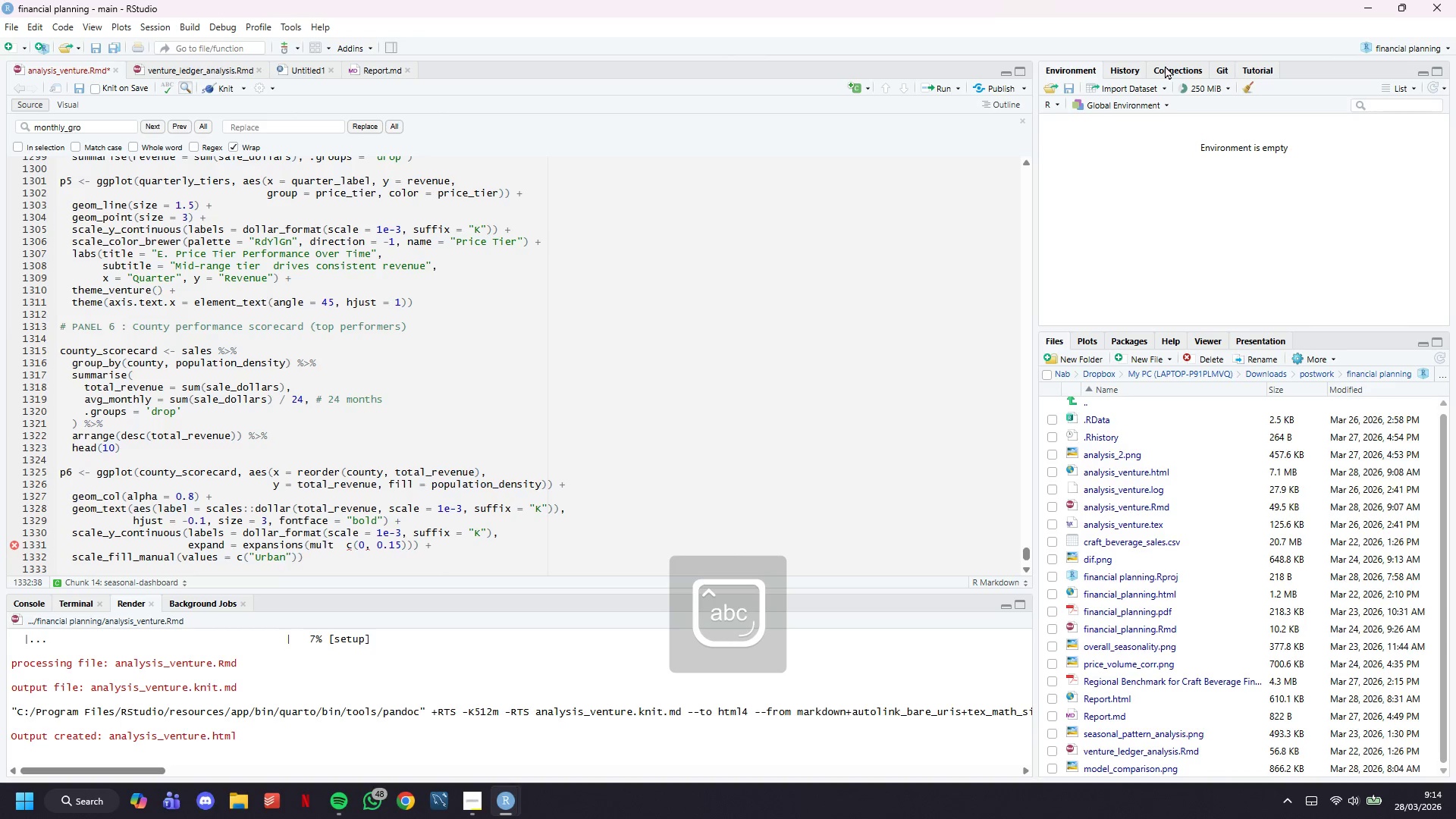 
key(ArrowRight)
 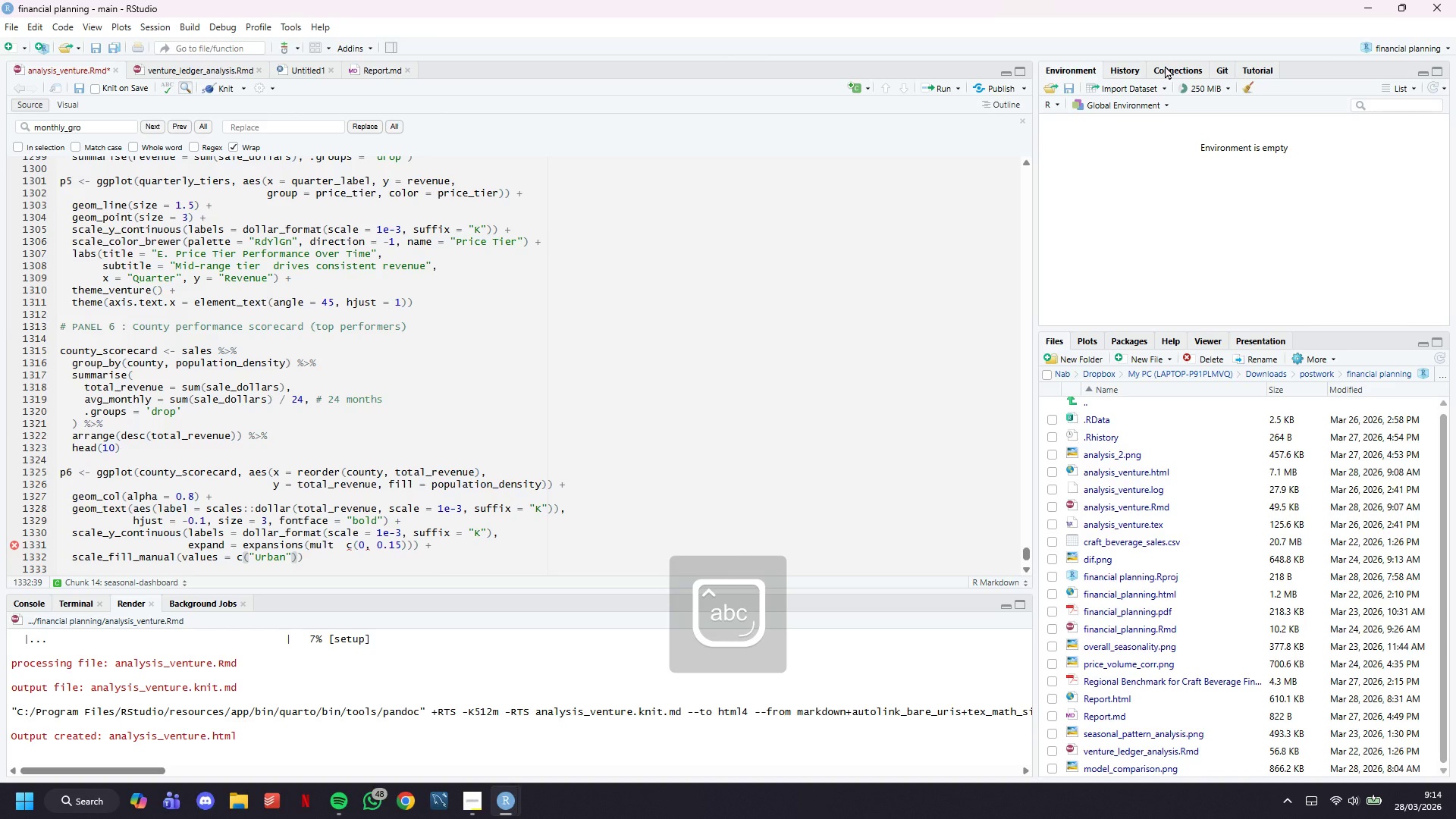 
type( = v1_green, "Suburab)
key(Backspace)
key(Backspace)
type(ban)
 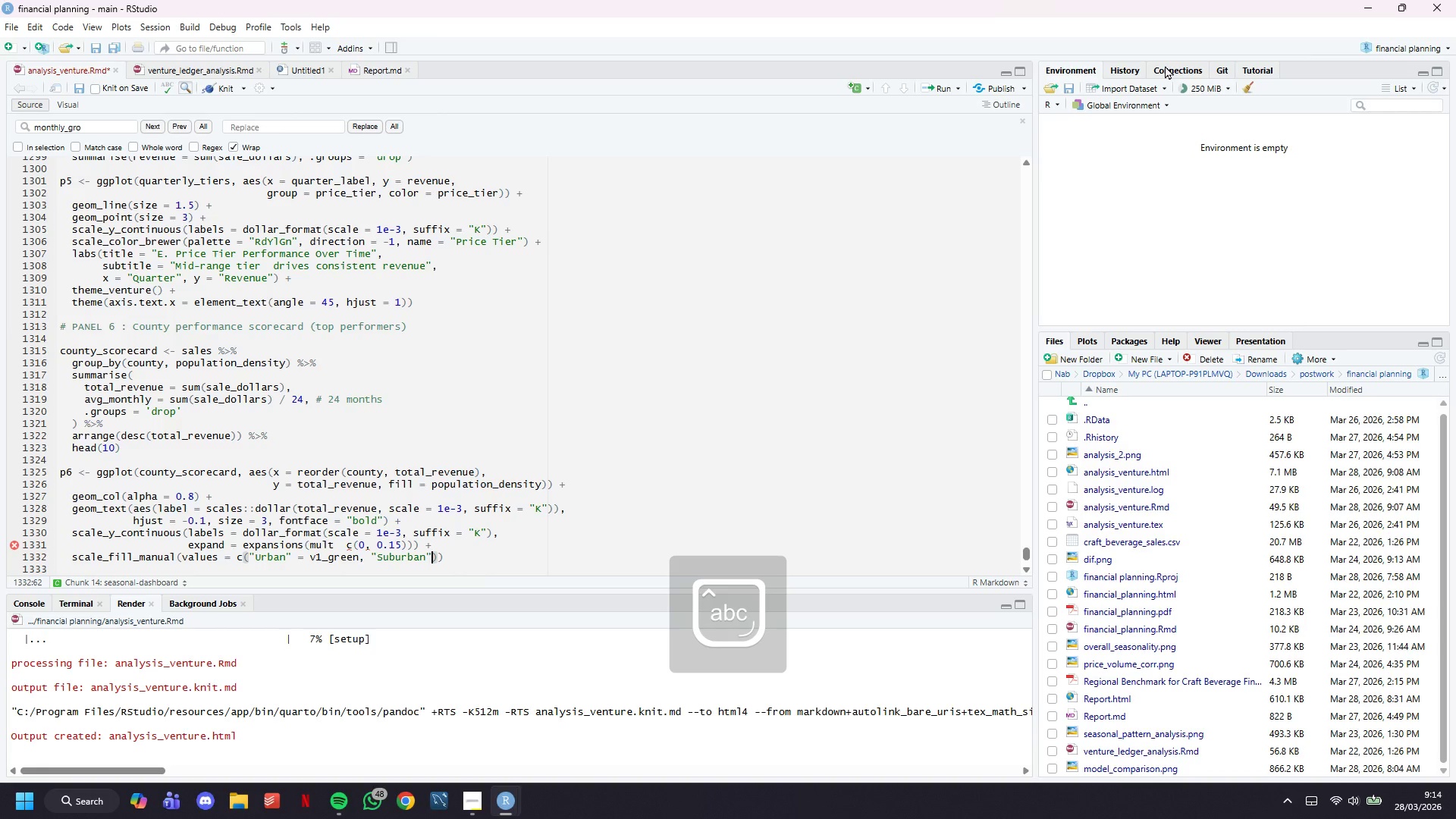 
 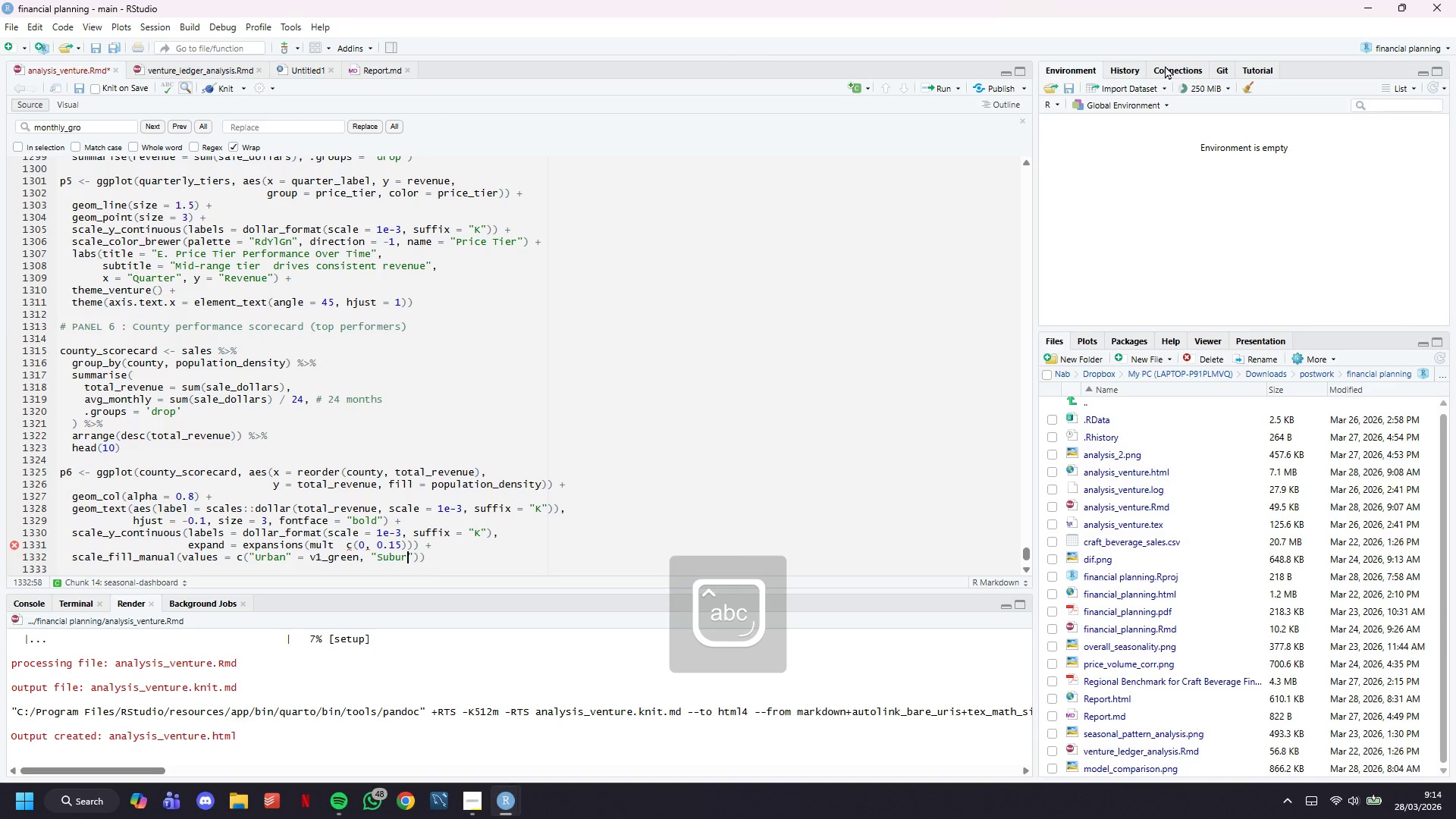 
key(ArrowRight)
 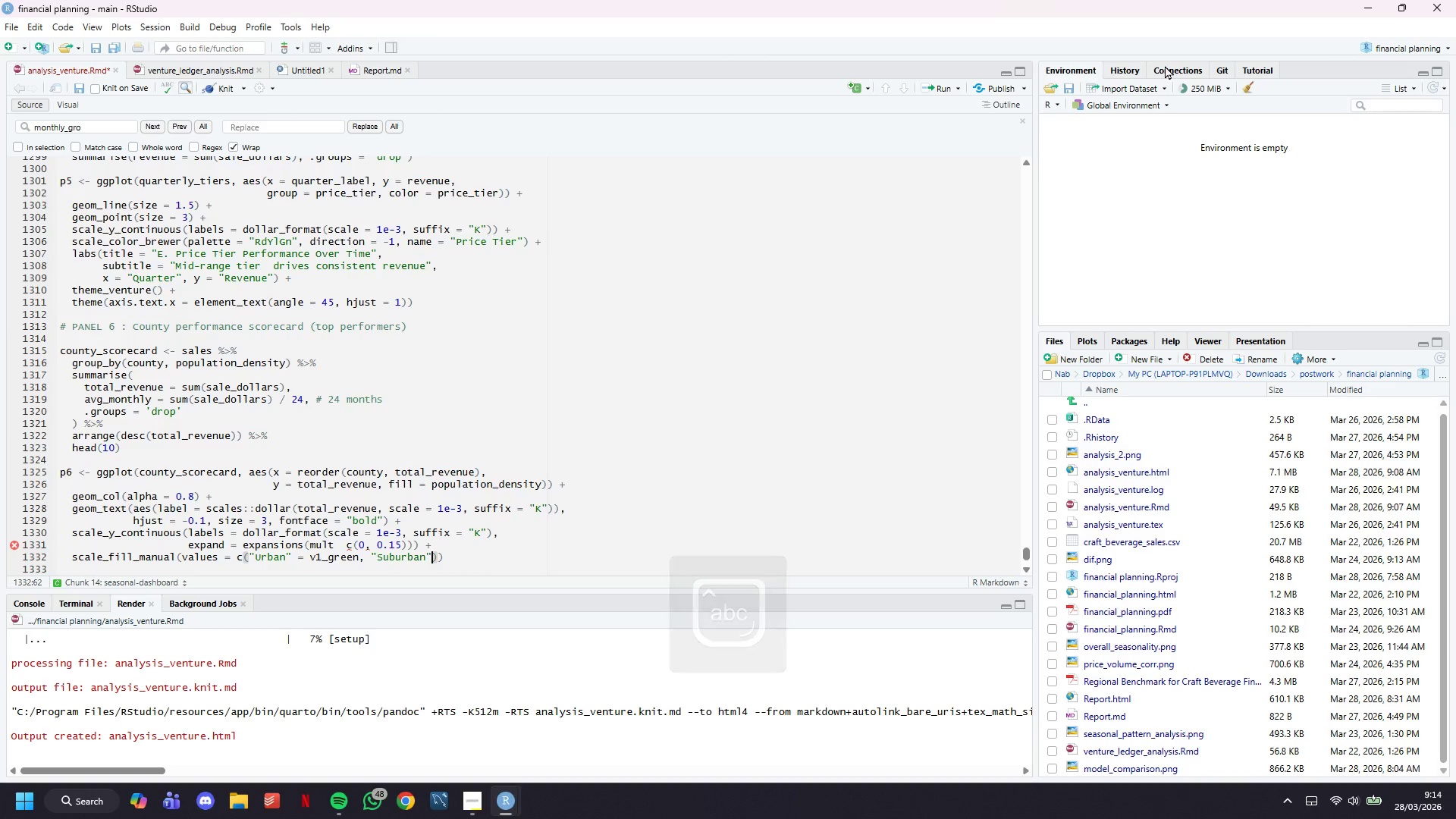 
type( = v1_gold, "Rural)
 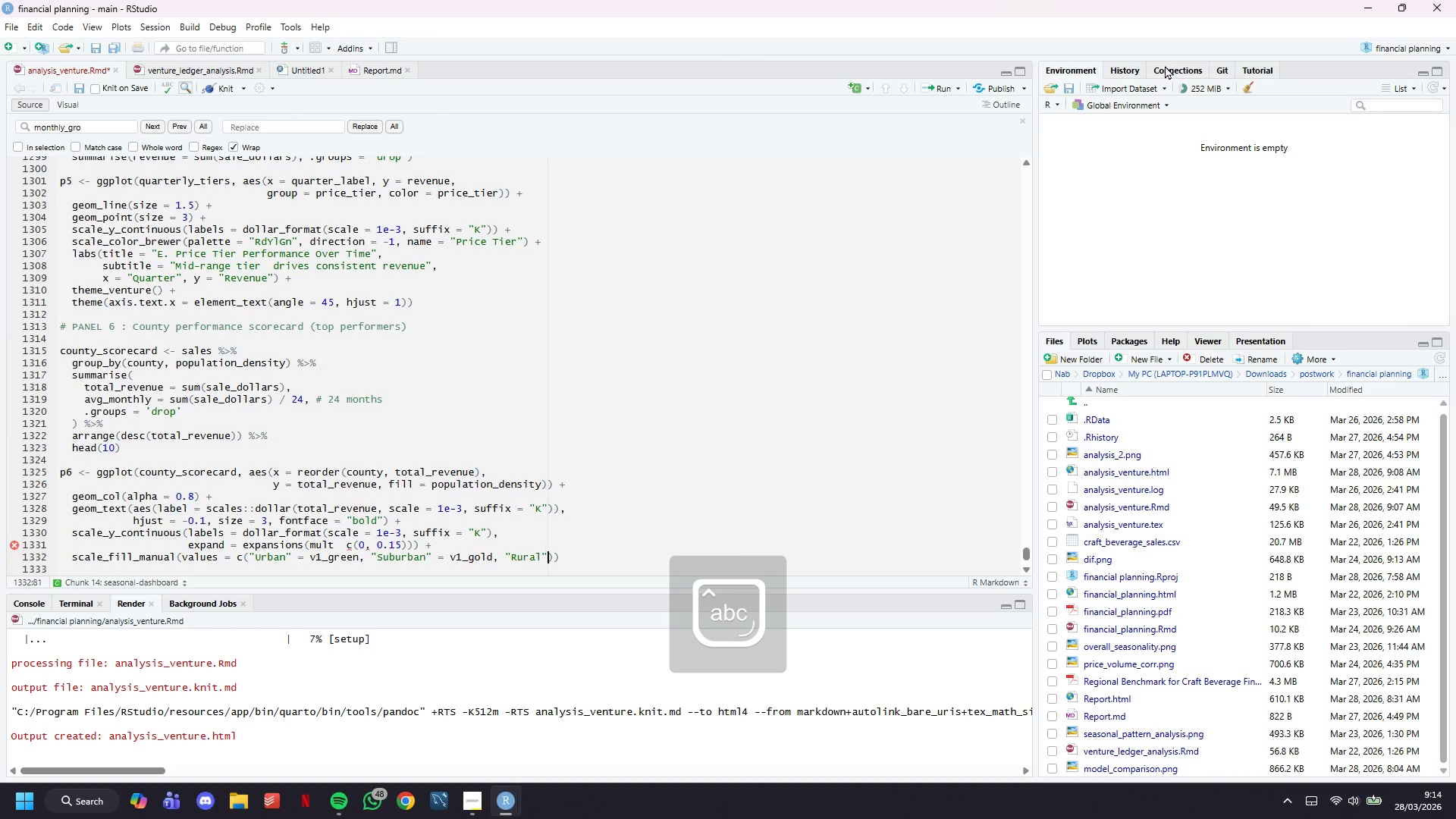 
key(ArrowRight)
 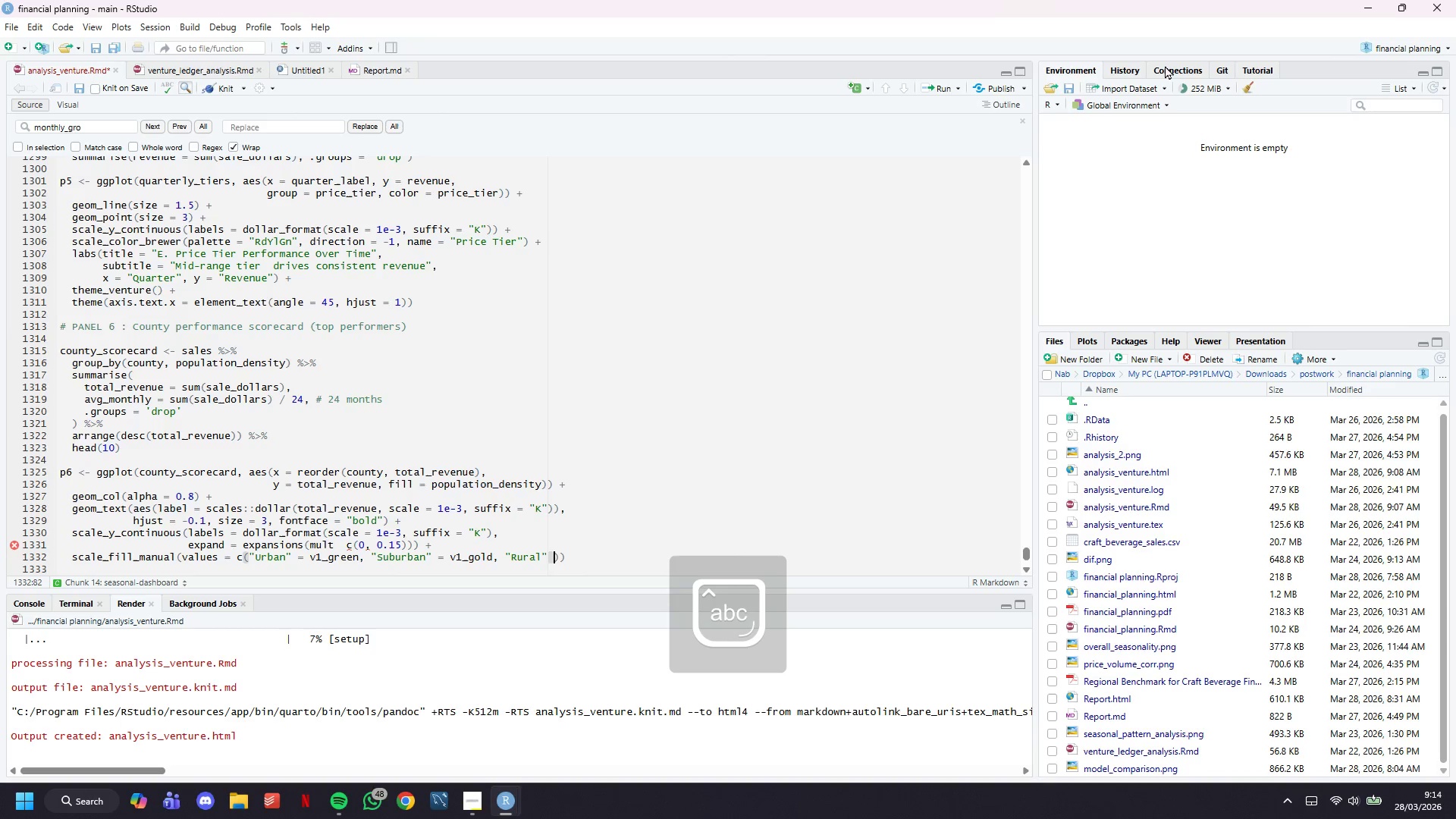 
type( = v1_blue)
 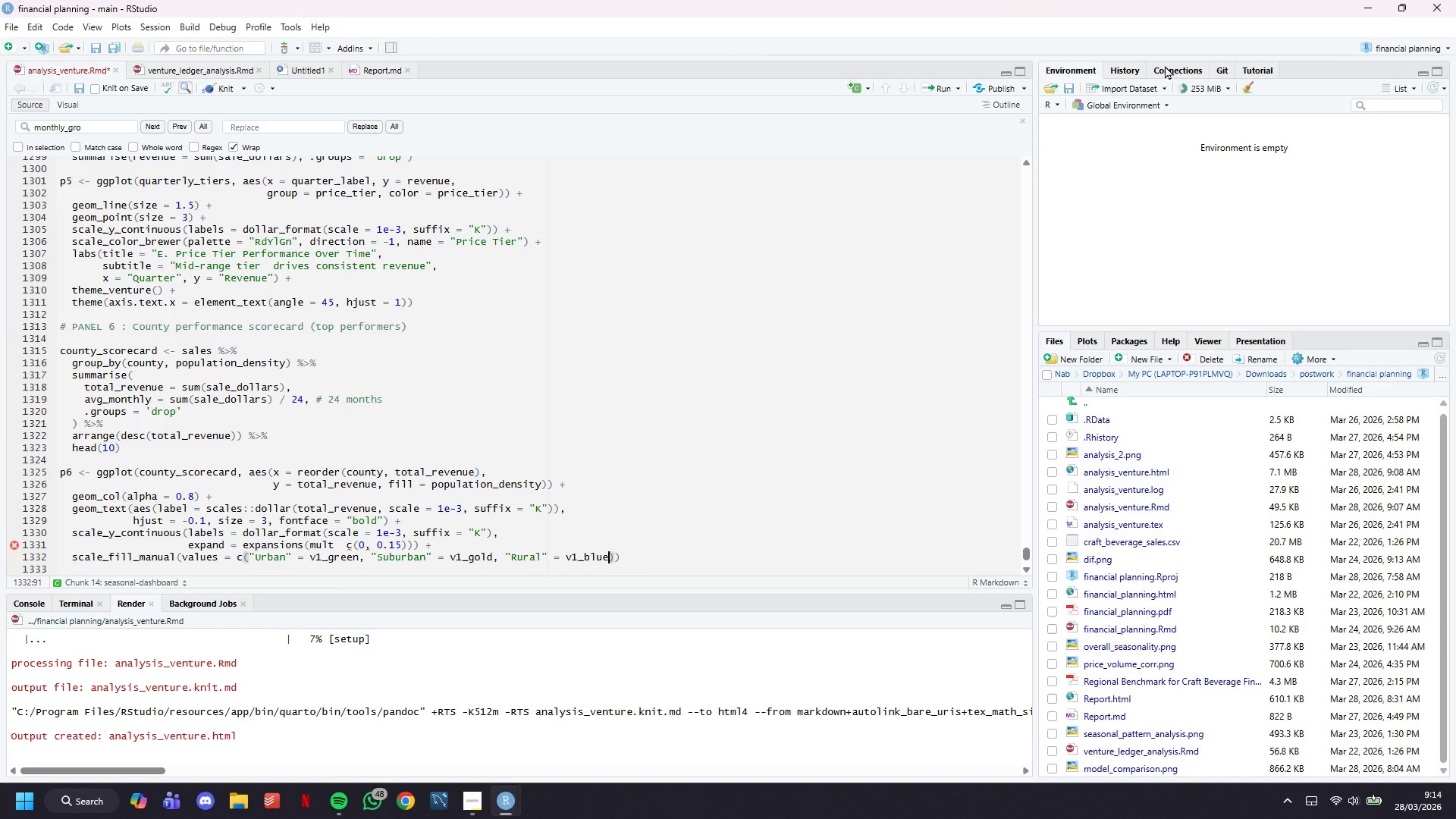 
key(ArrowRight)
 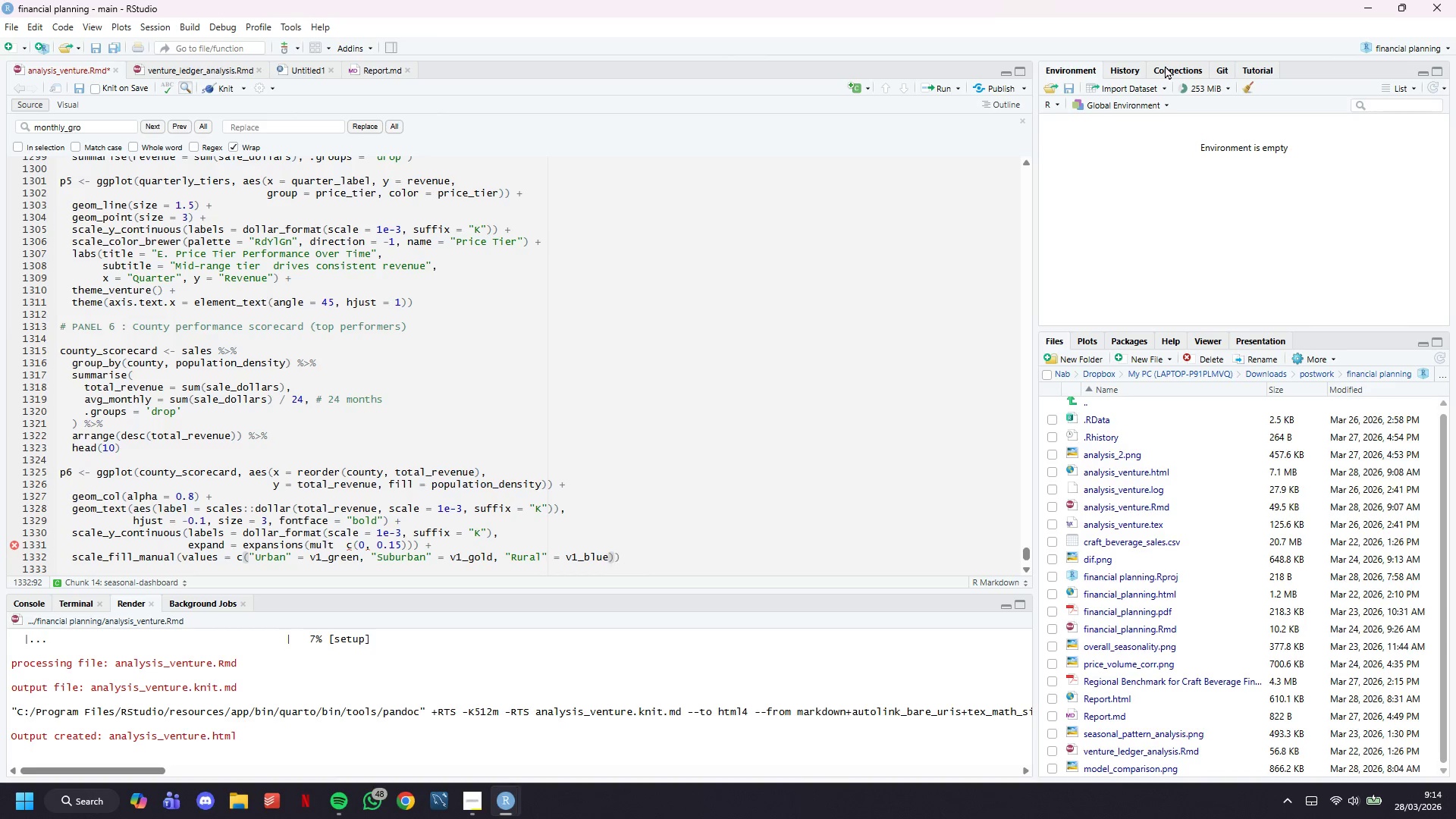 
key(Comma)
 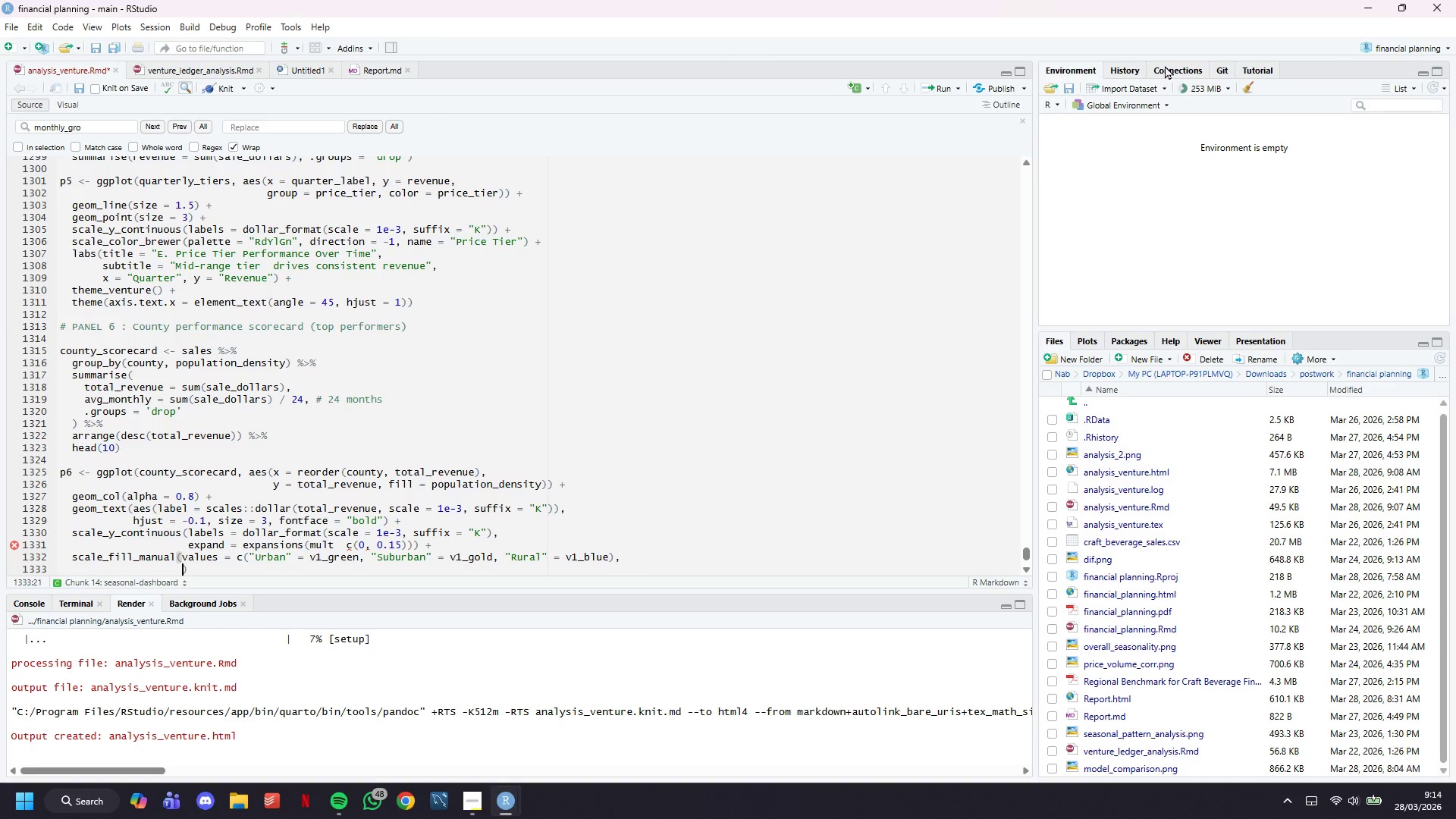 
key(Enter)
 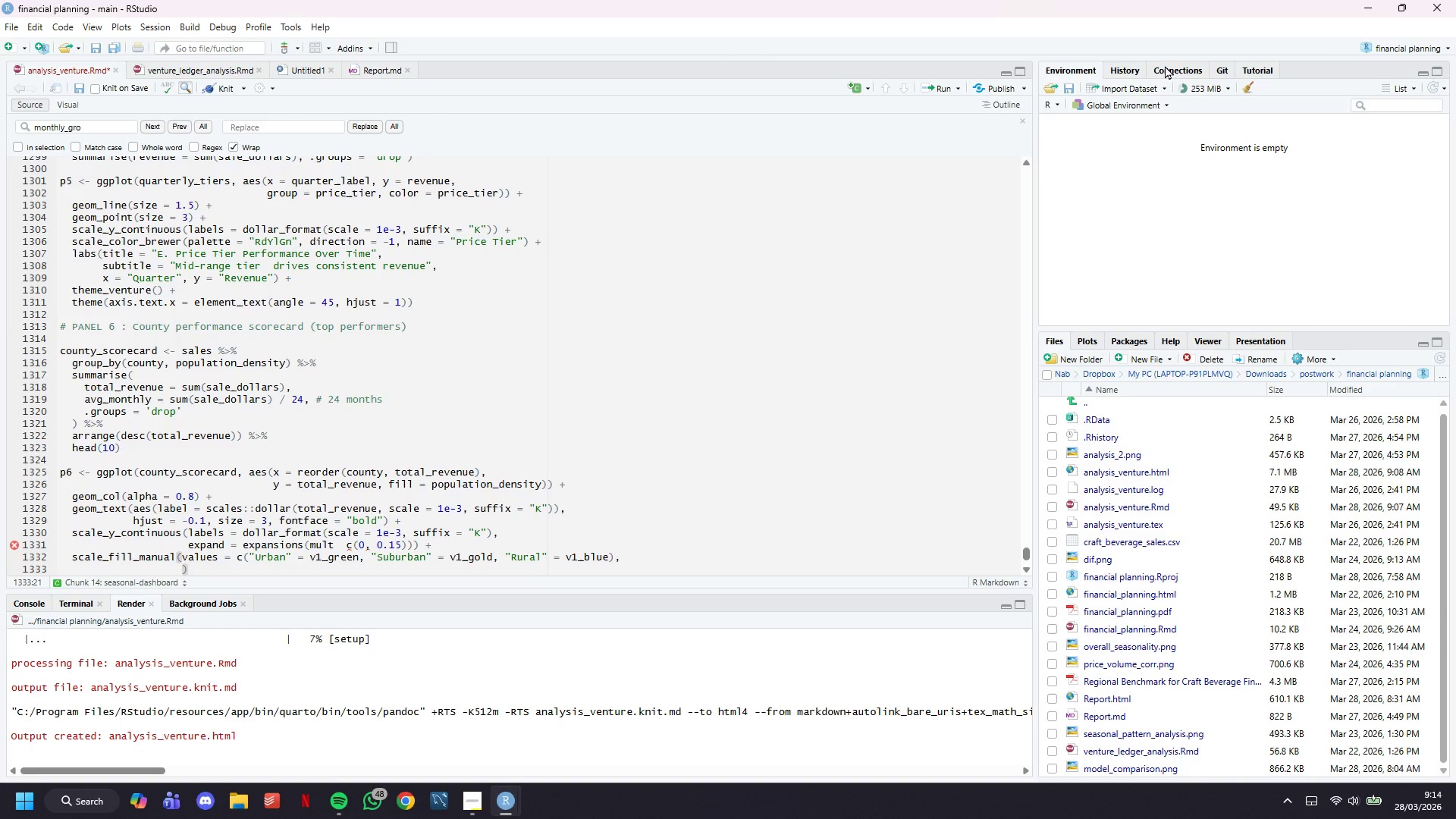 
type(name = "Makr)
key(Backspace)
key(Backspace)
type(rket Type)
 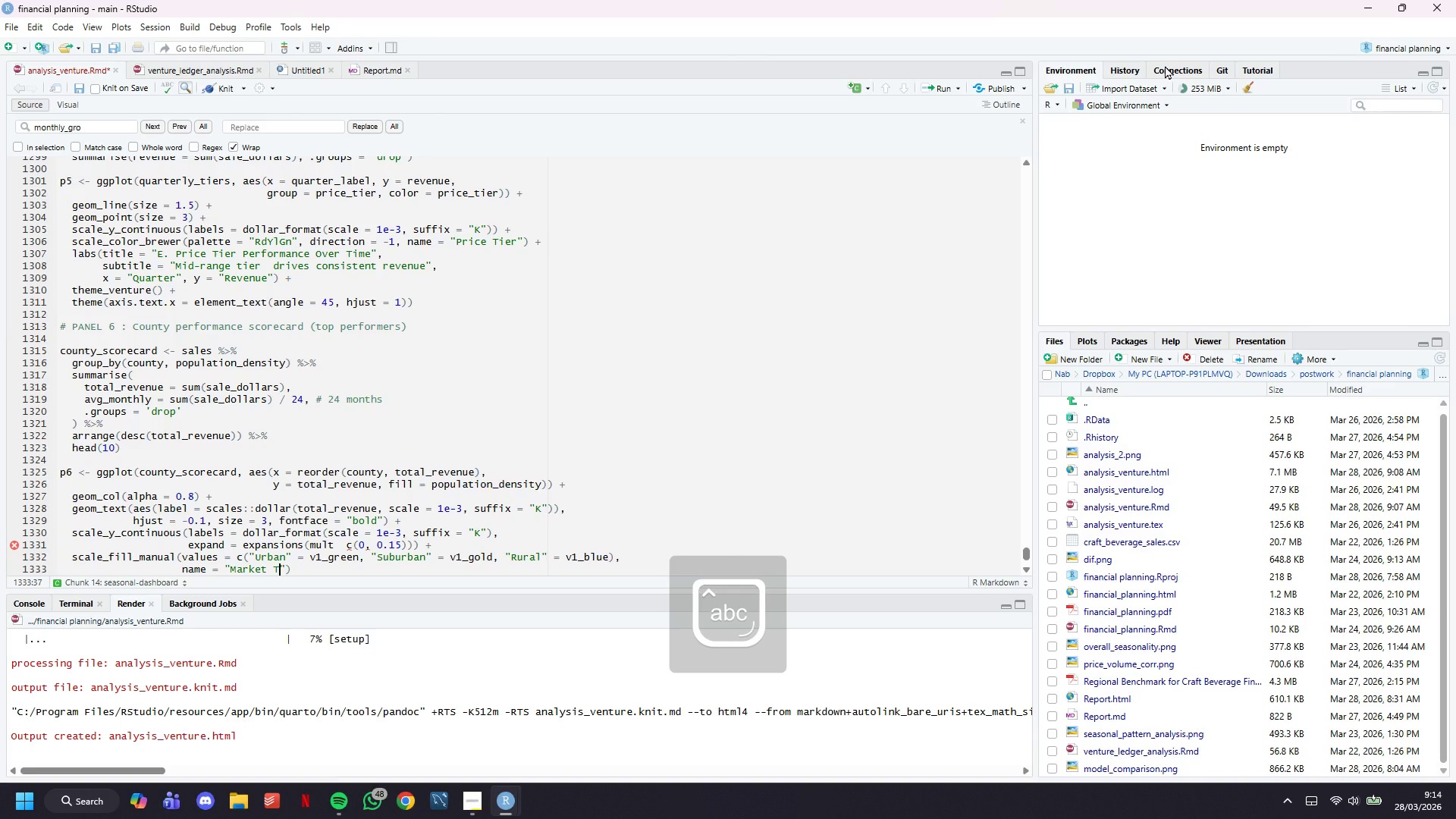 
key(ArrowRight)
 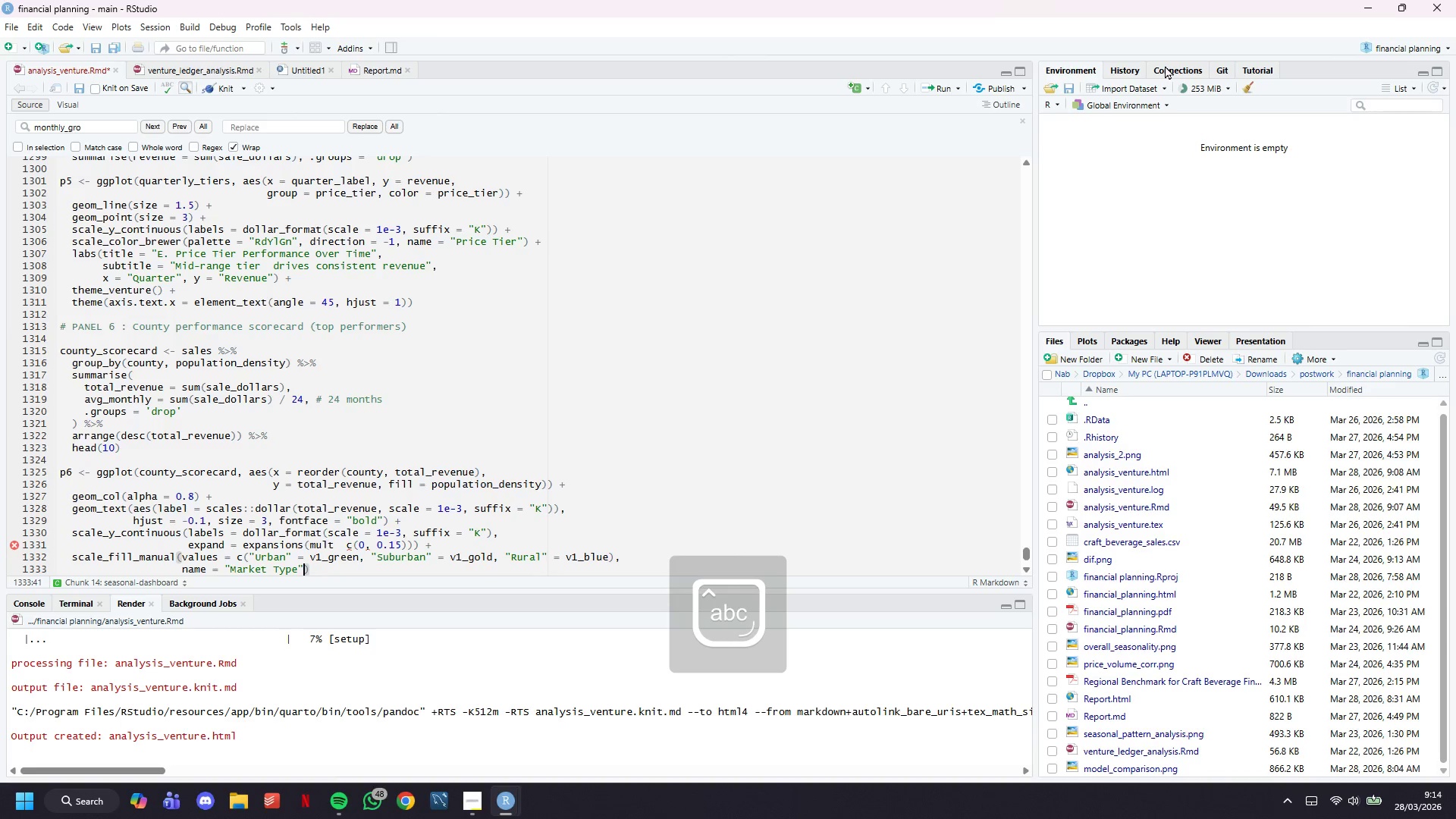 
key(ArrowRight)
 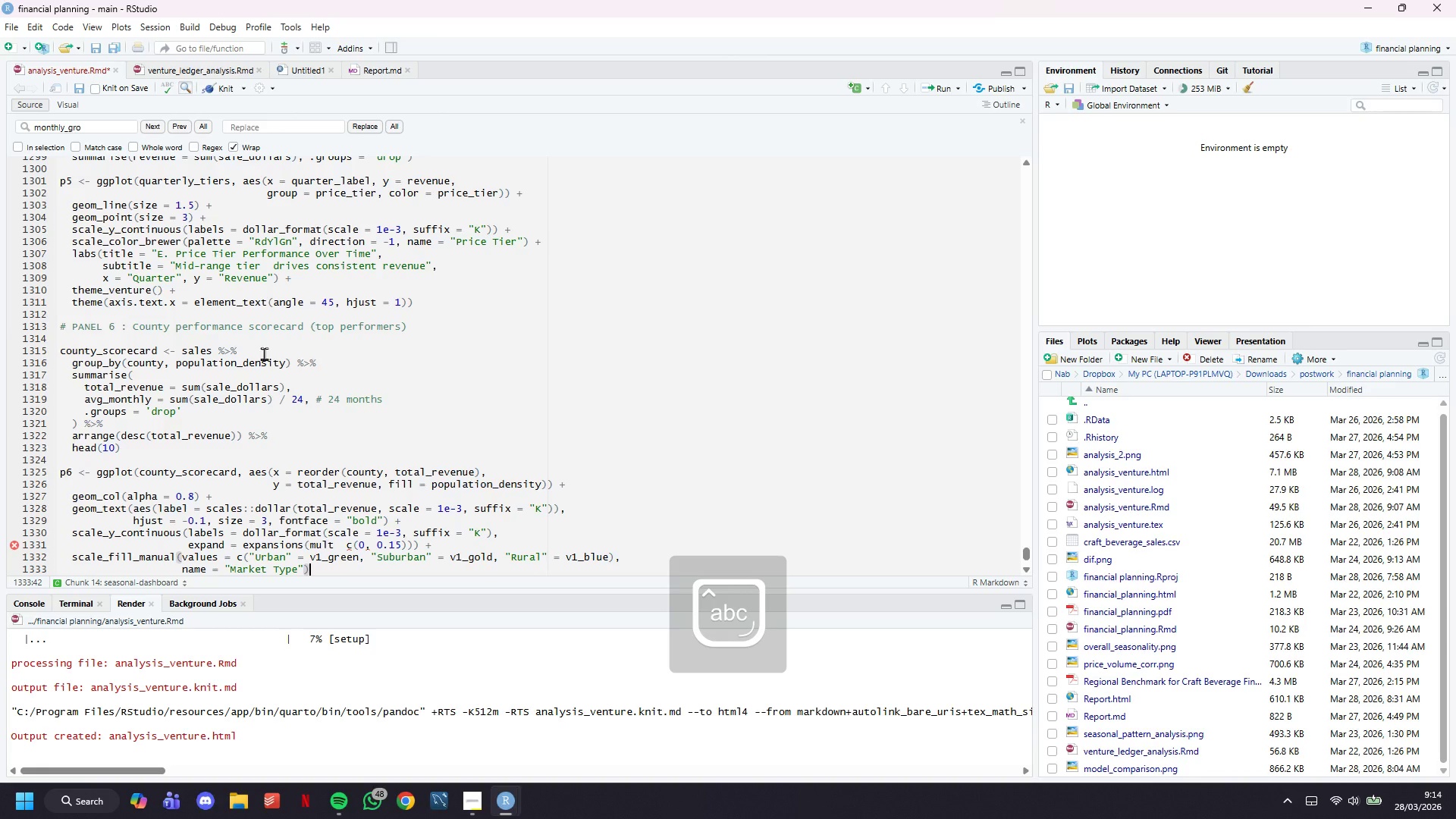 
scroll: coordinate [278, 359], scroll_direction: down, amount: 4.0
 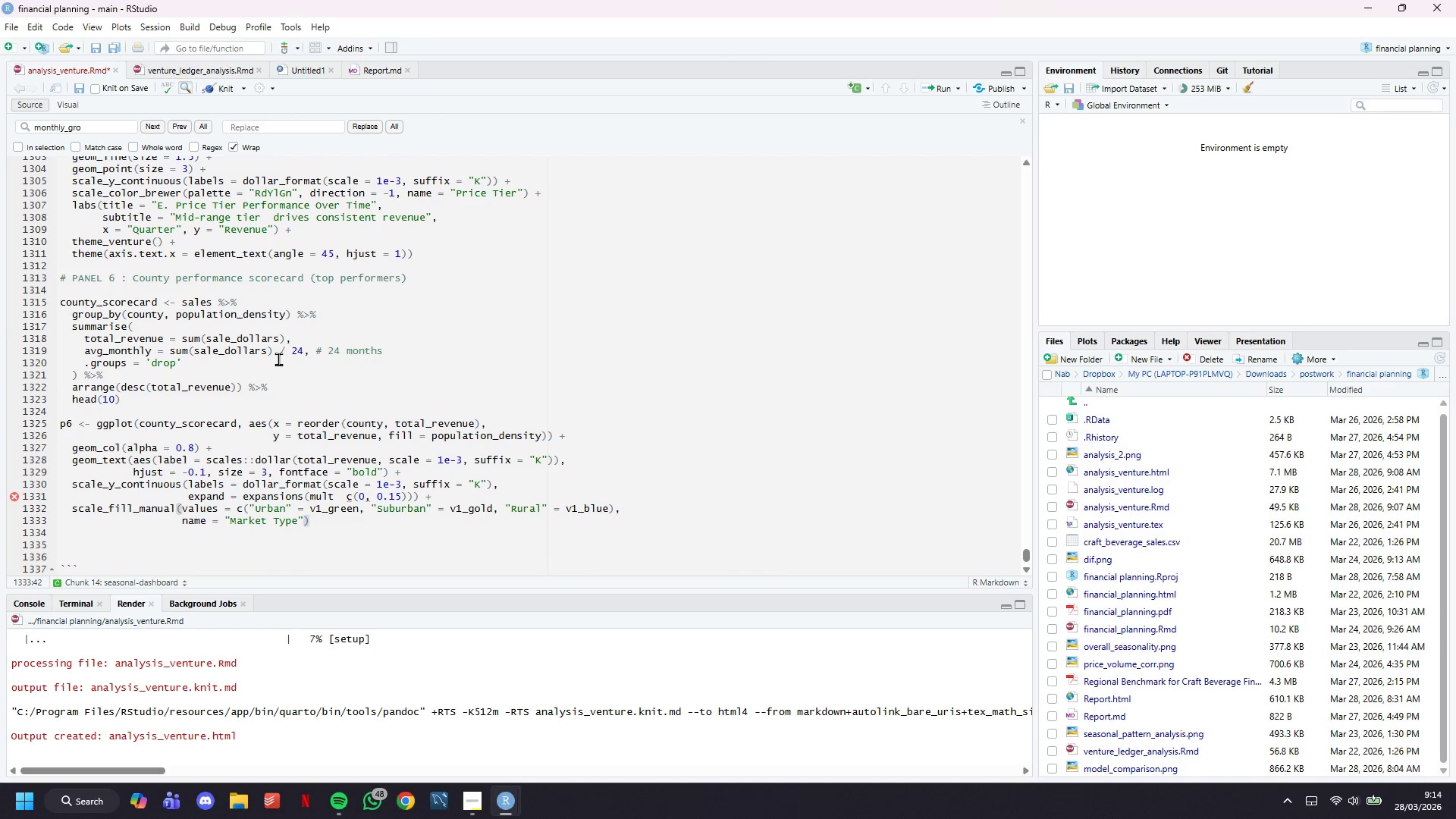 
mouse_move([30, 505])
 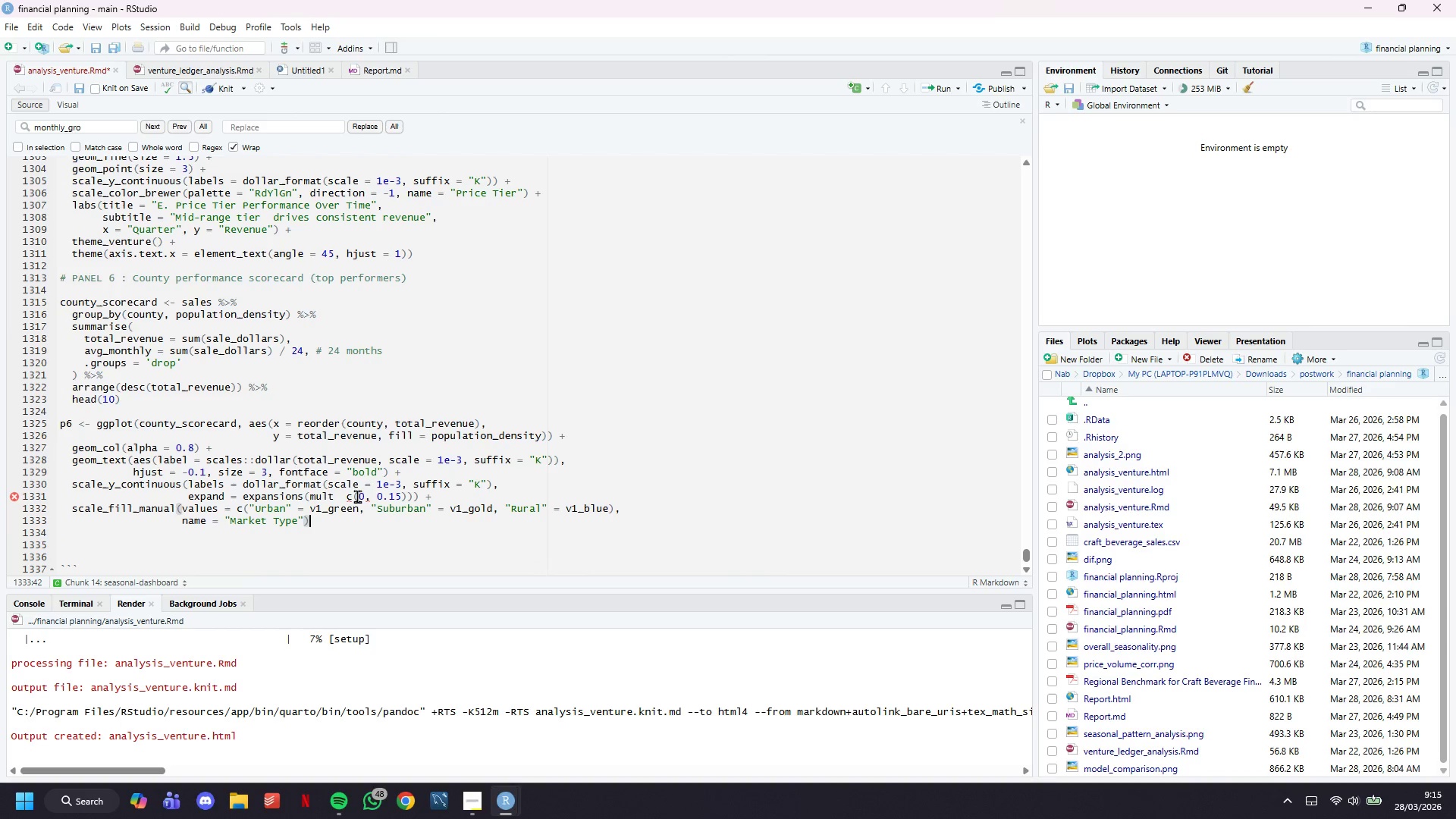 
left_click([356, 495])
 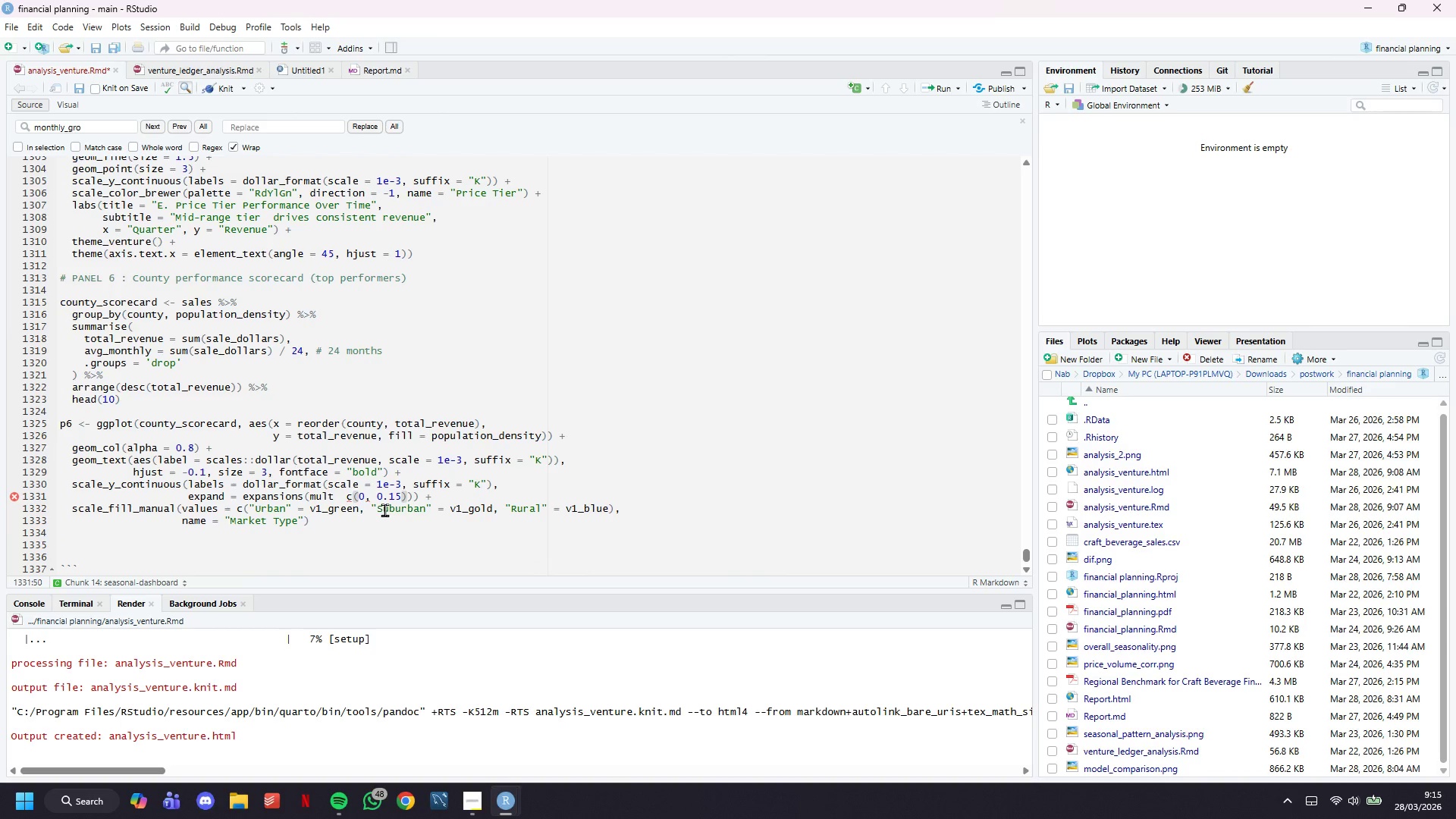 
key(ArrowLeft)
 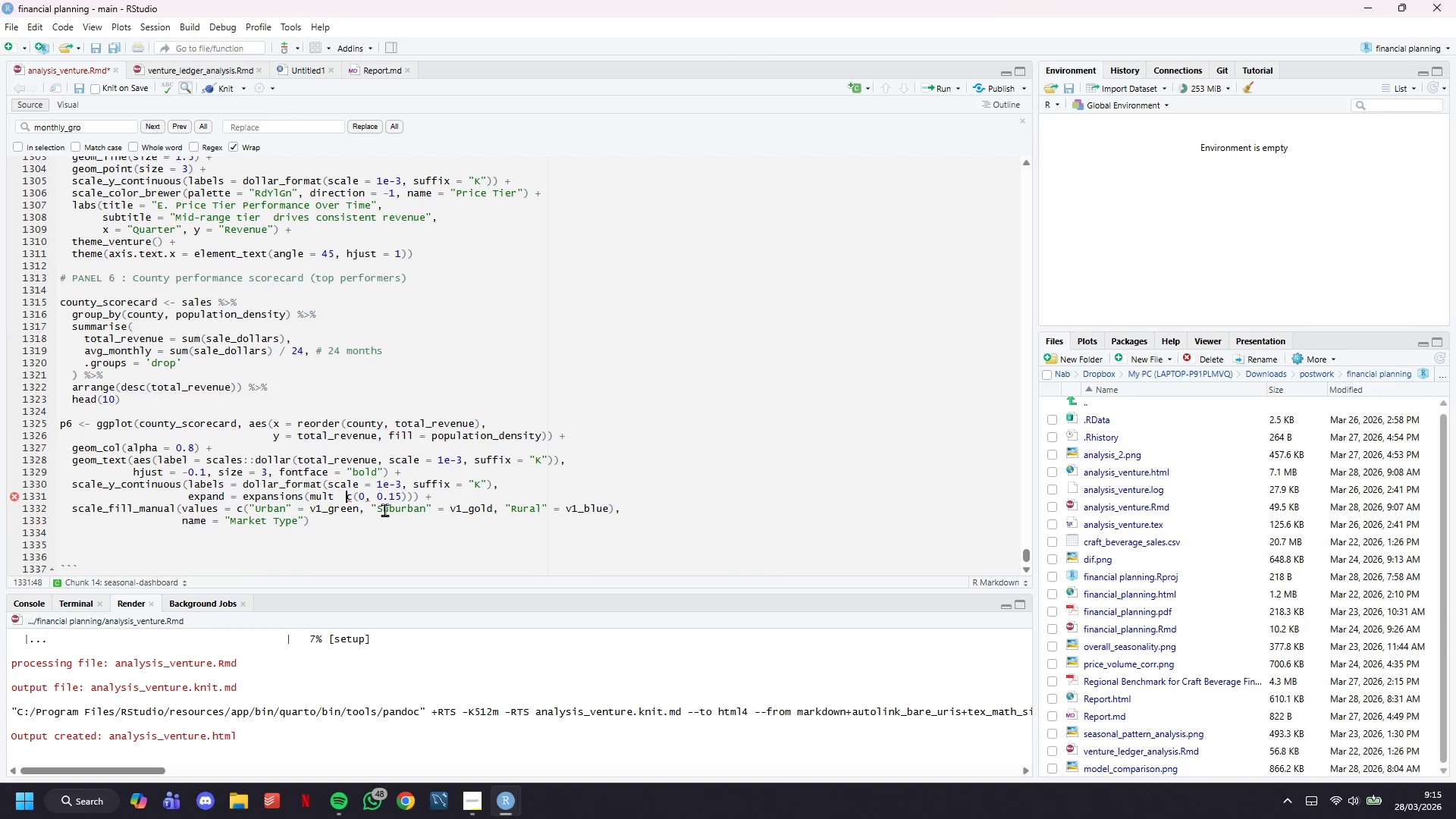 
key(ArrowLeft)
 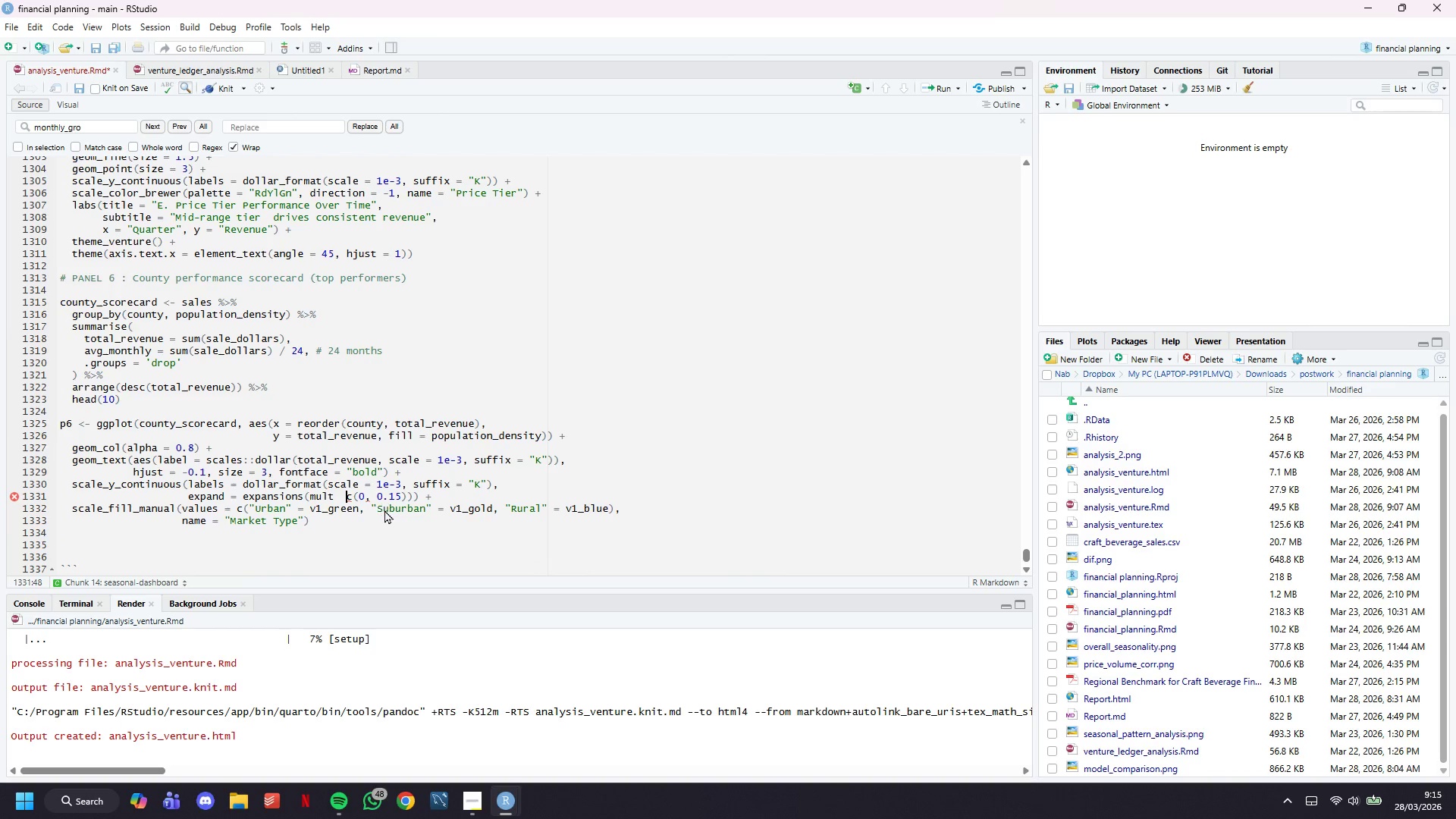 
key(Backspace)
 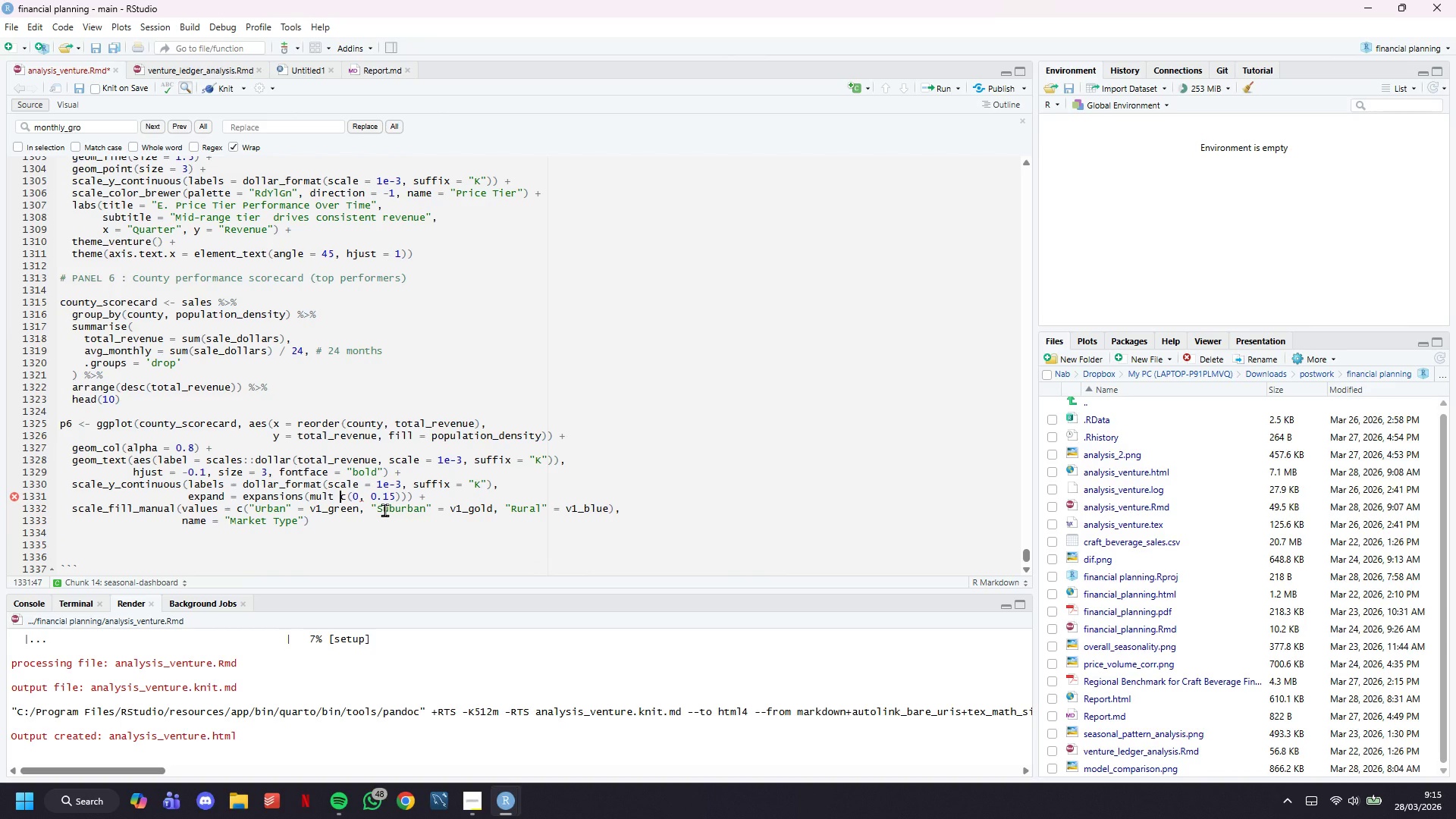 
key(Equal)
 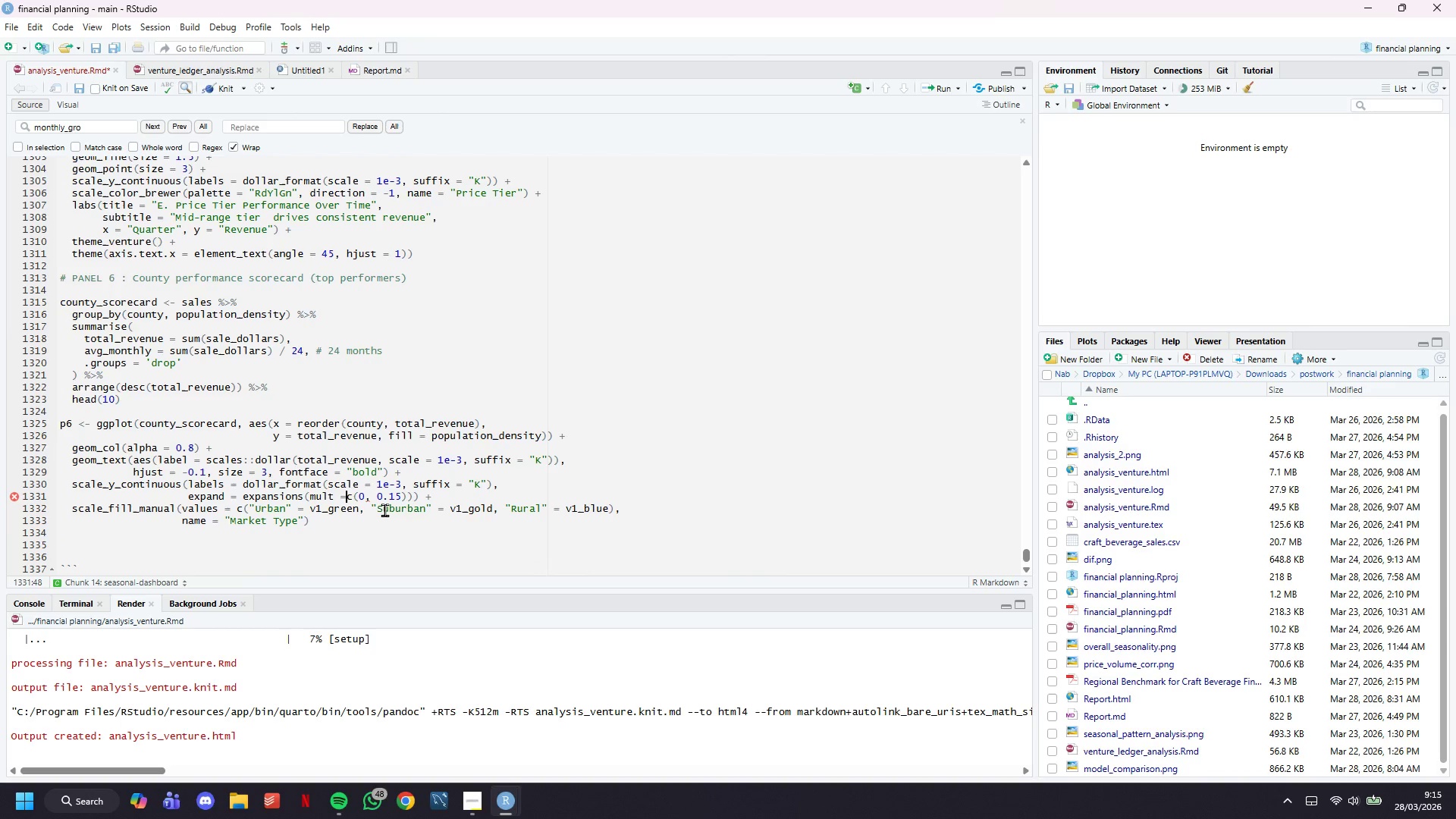 
key(Space)
 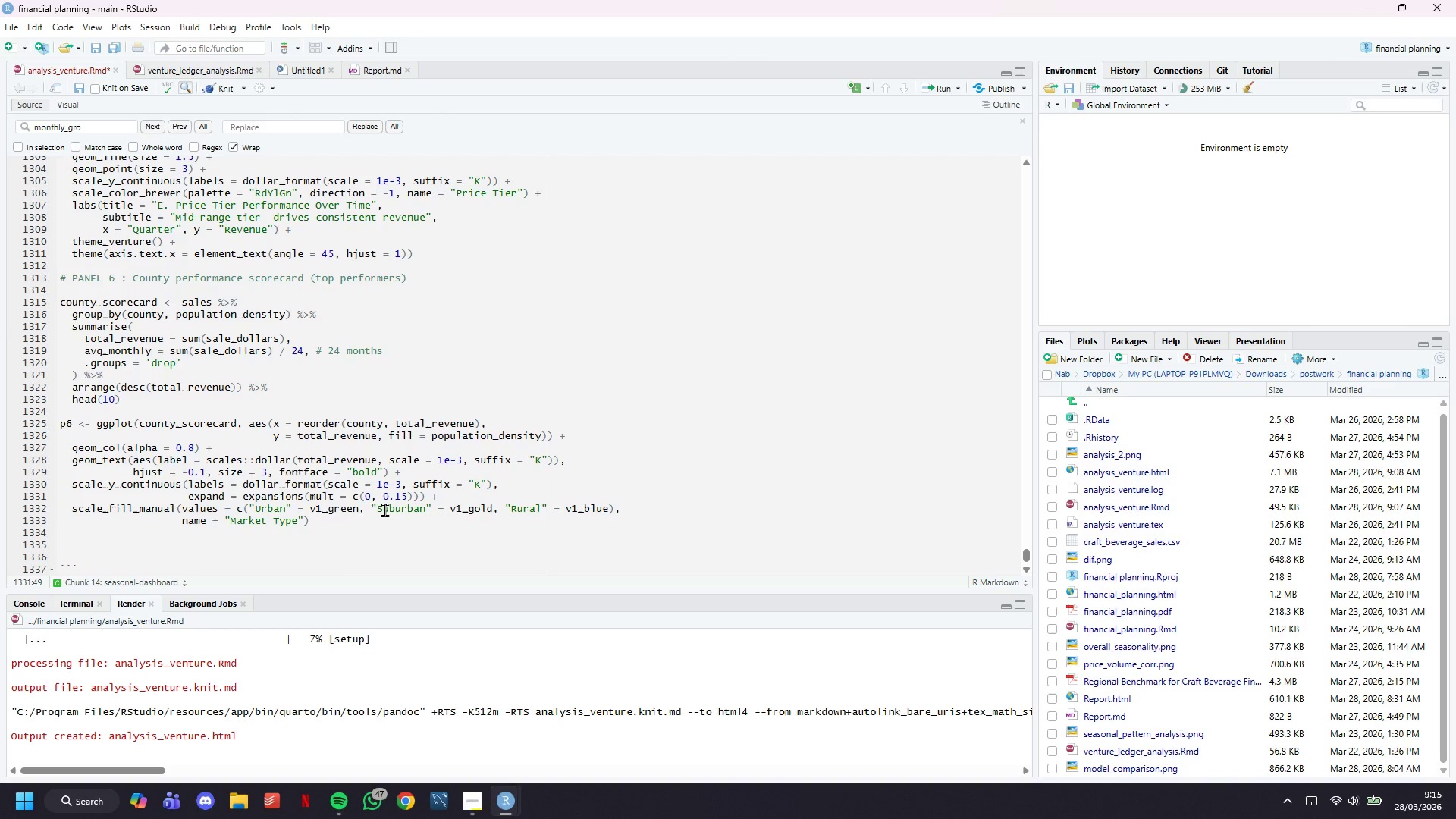 
wait(38.89)
 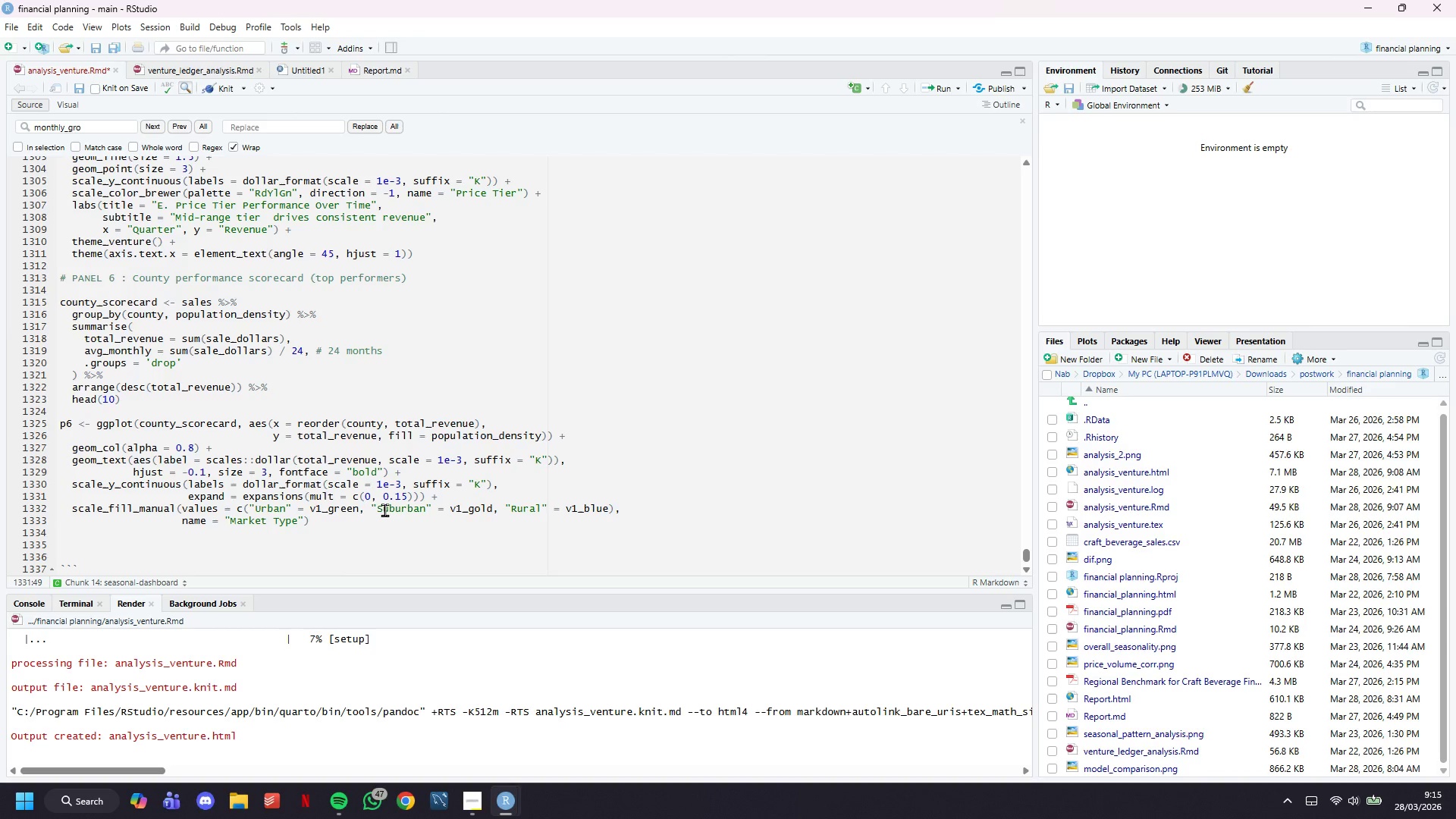 
left_click([384, 510])
 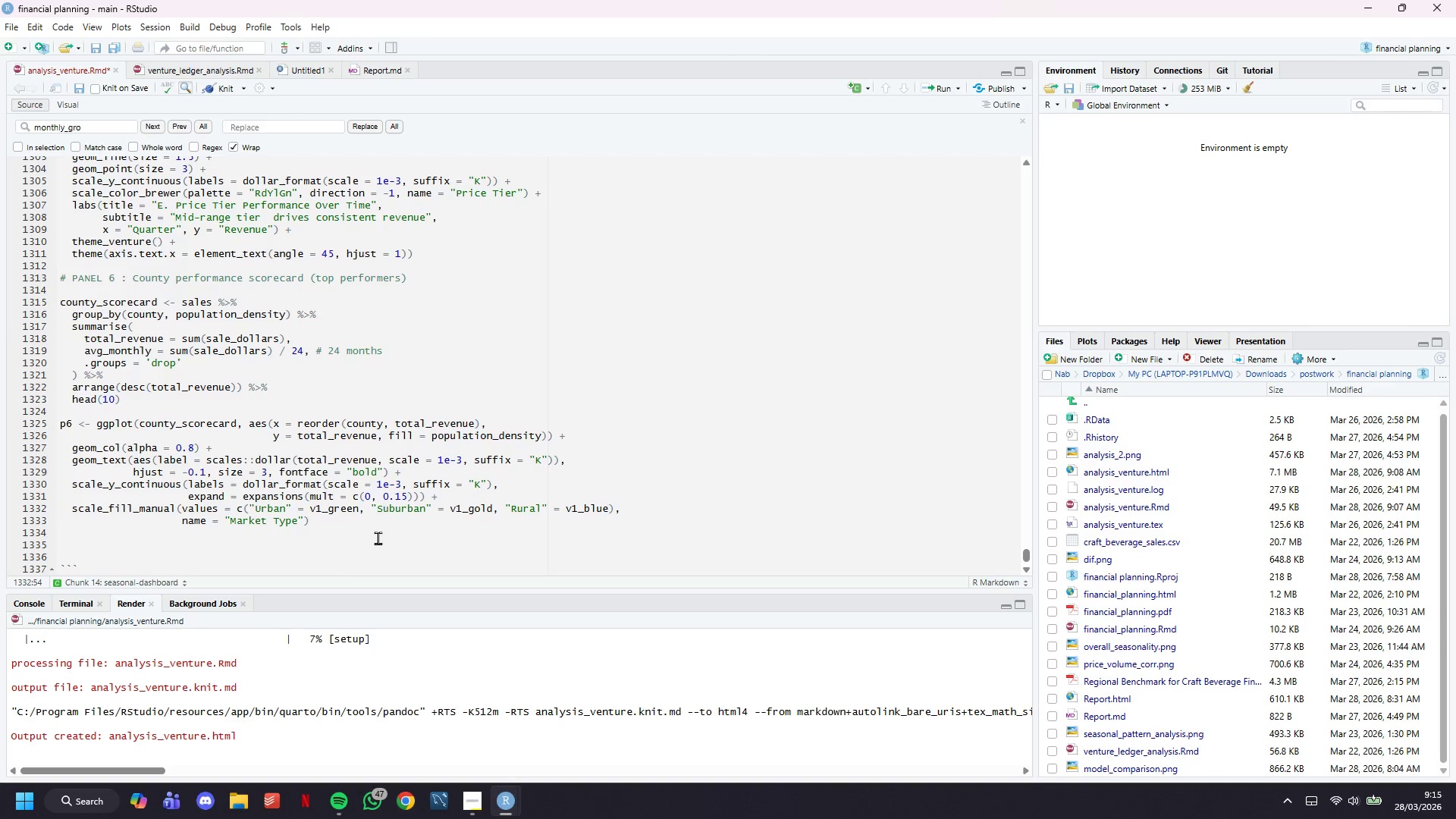 
left_click([378, 518])
 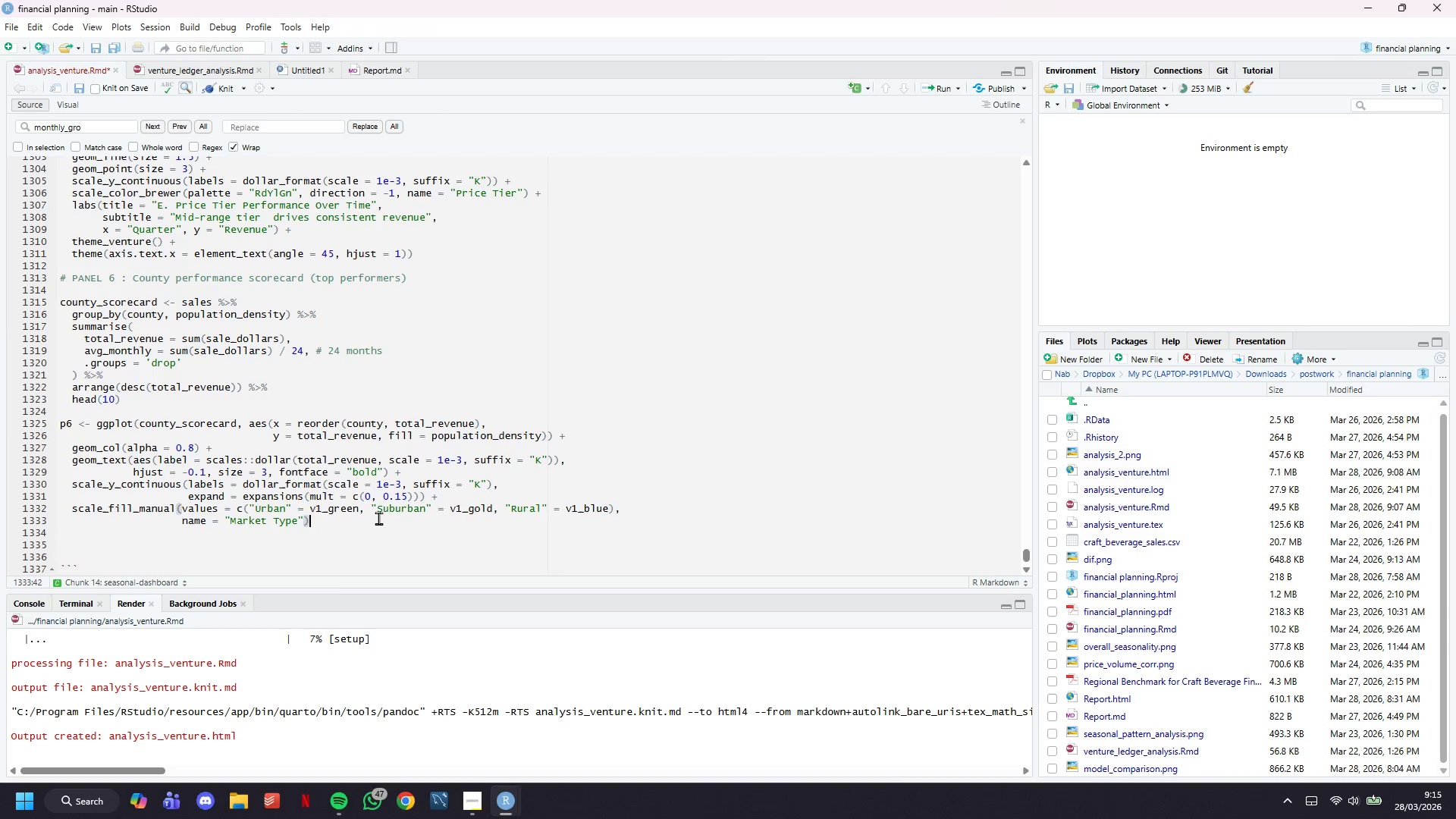 
key(Enter)
 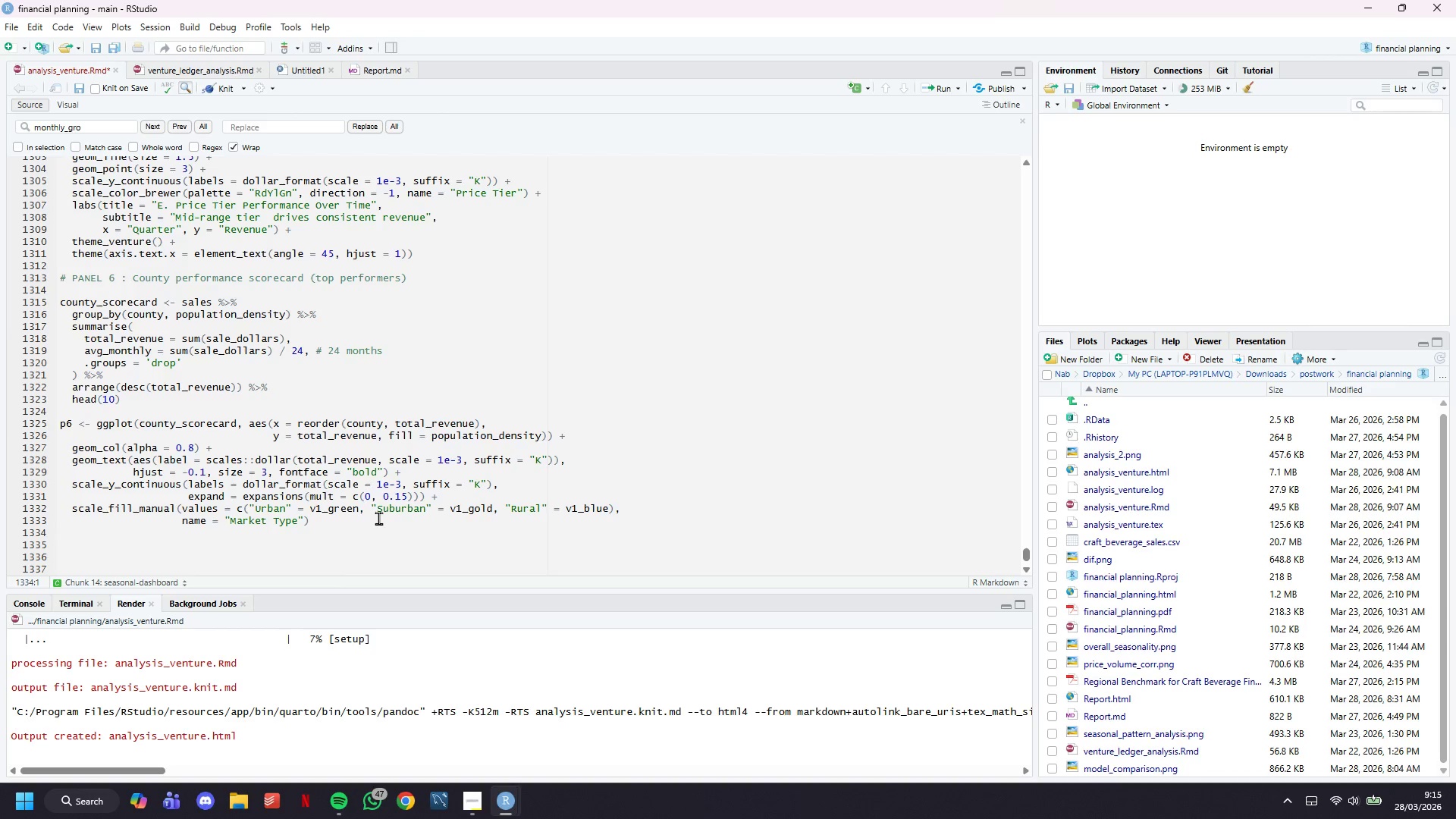 
key(Enter)
 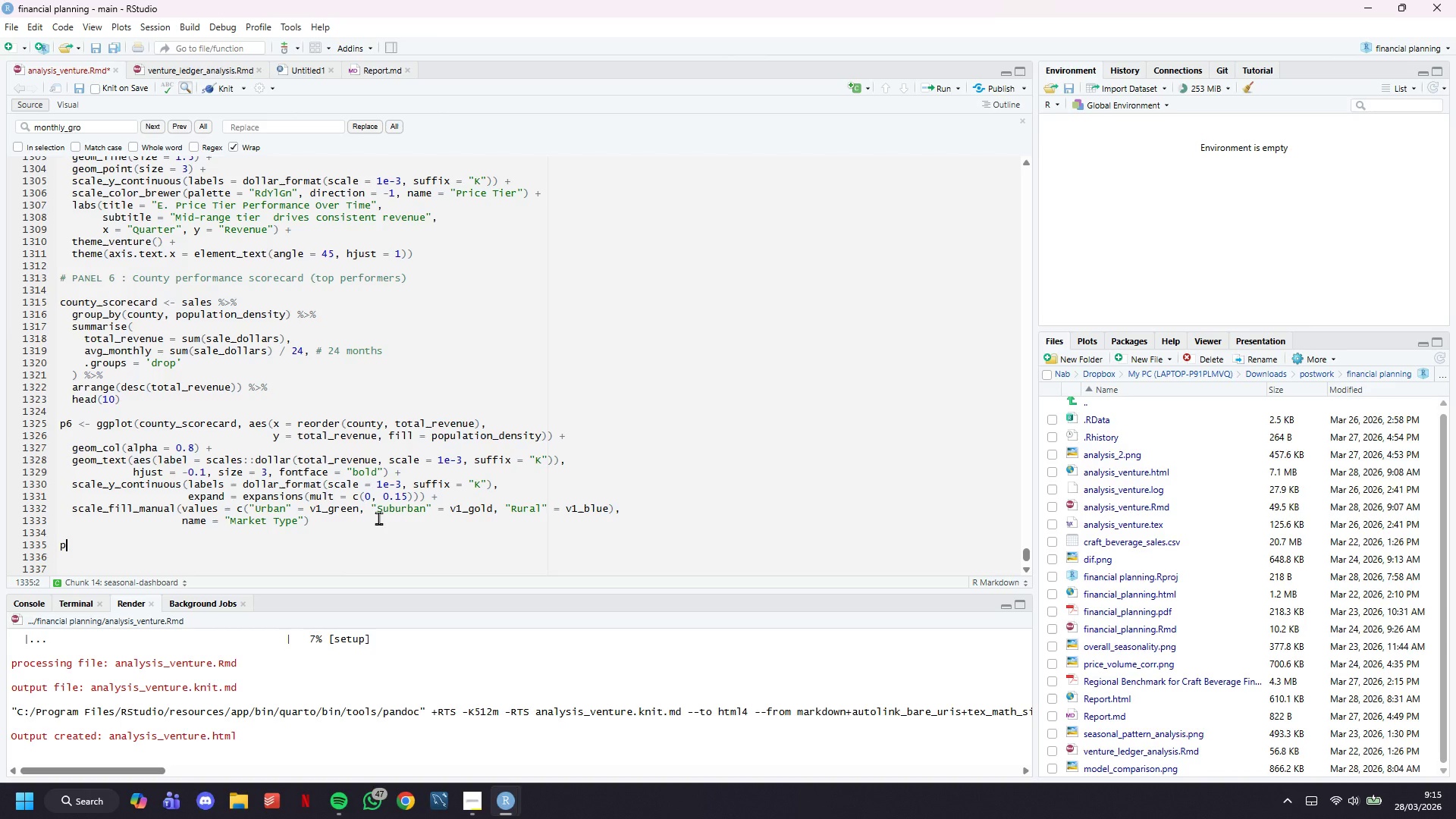 
type(p6)
 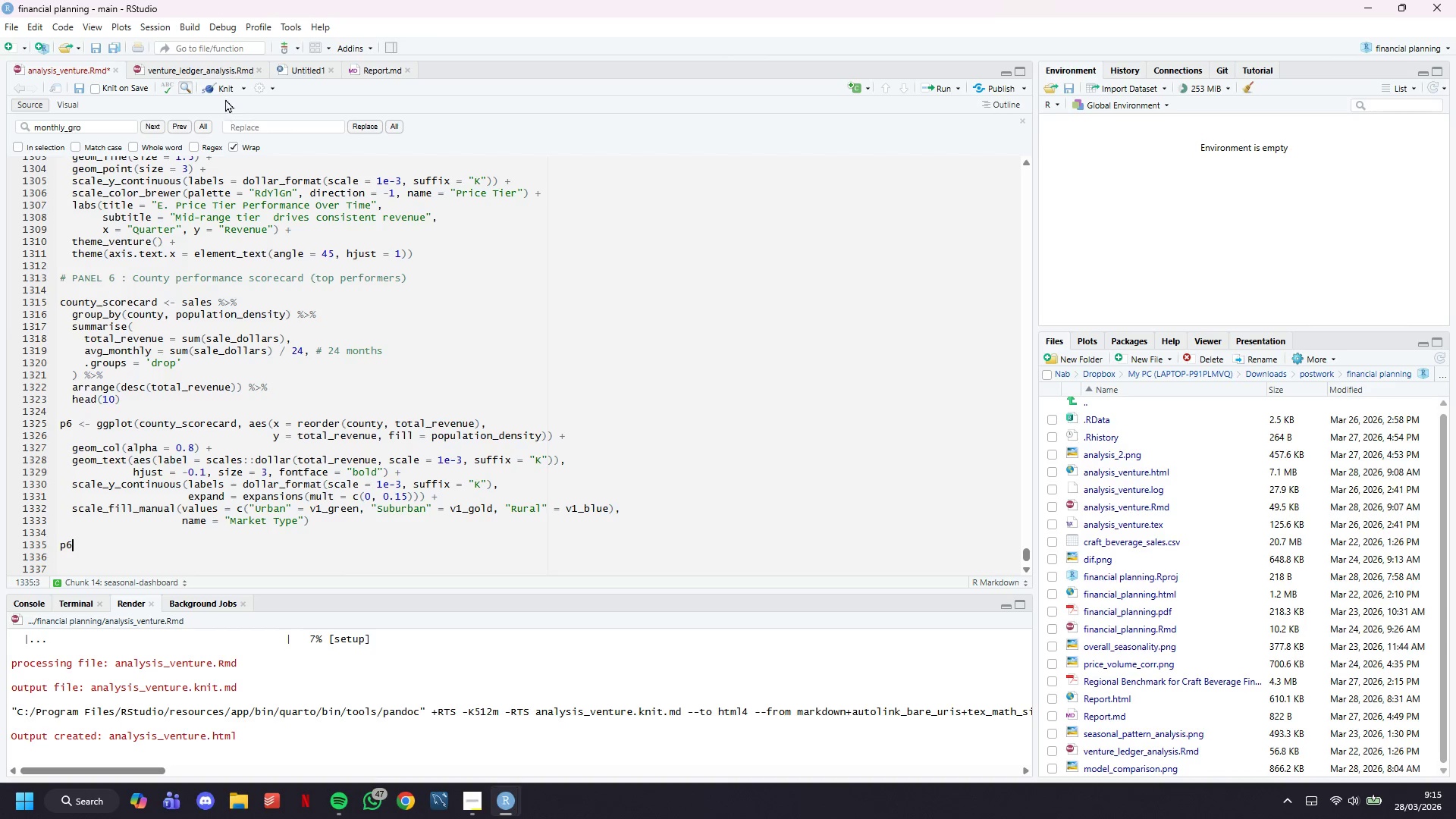 
left_click([223, 86])